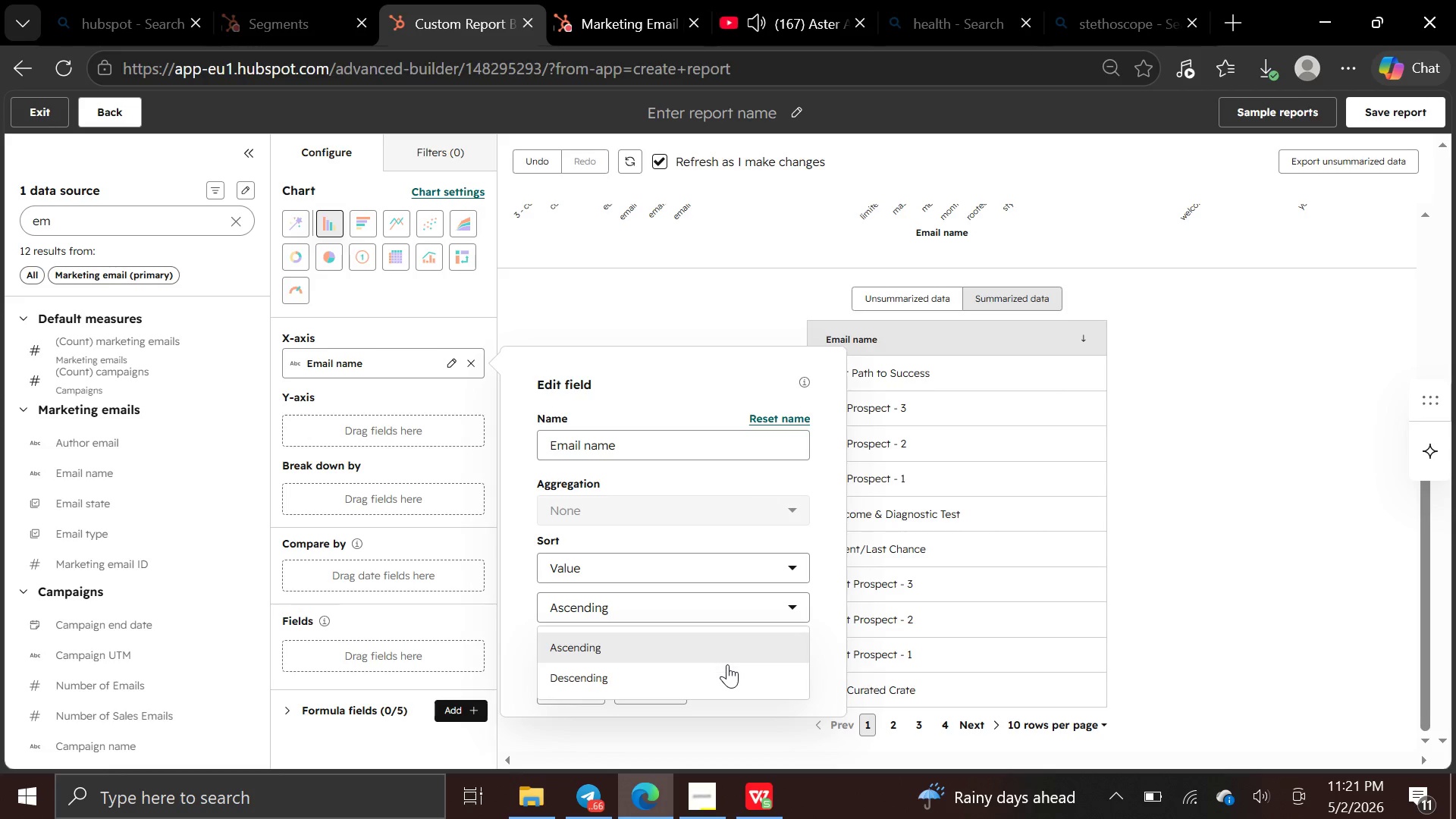 
left_click([725, 669])
 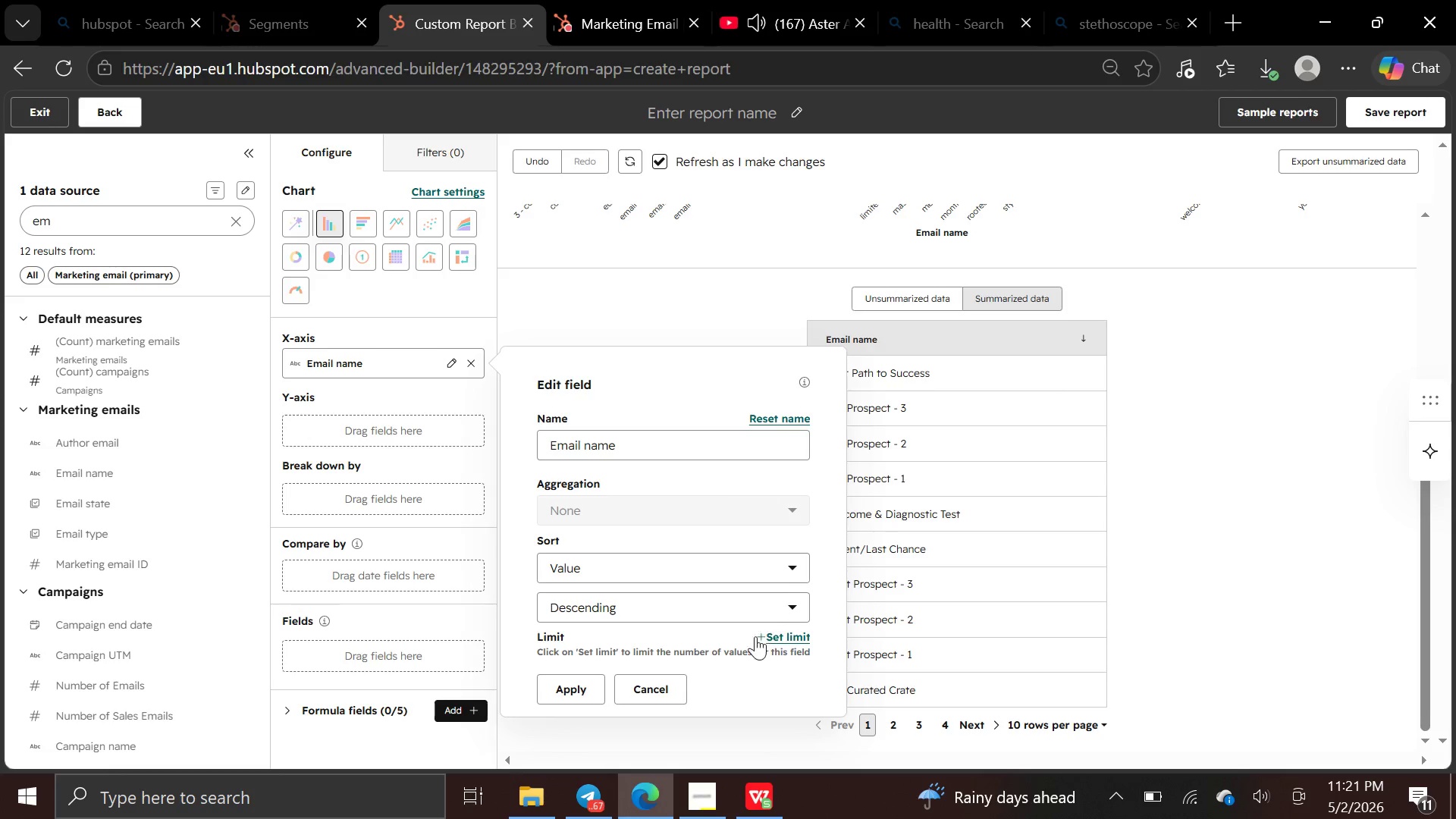 
left_click([590, 694])
 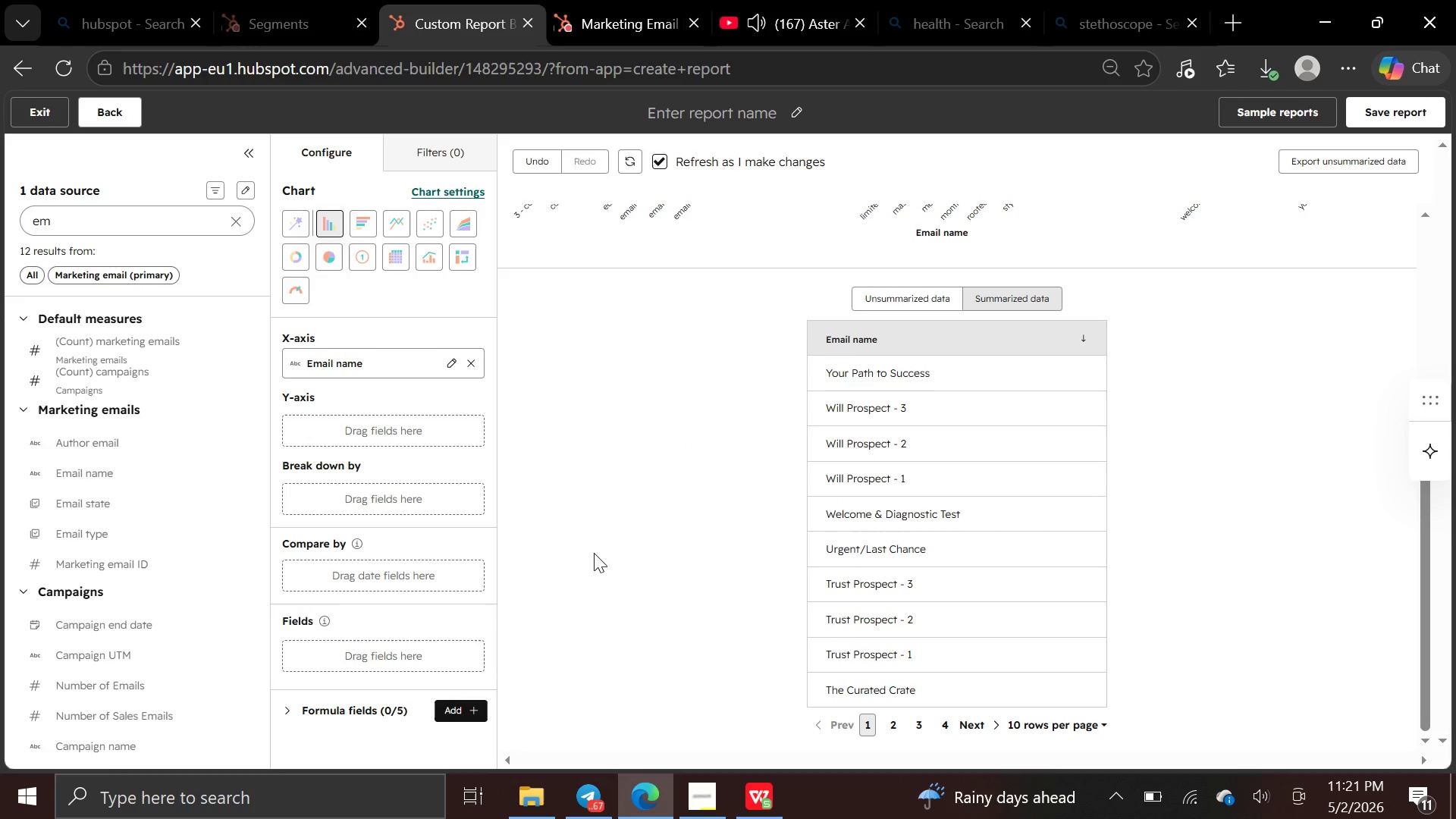 
scroll: coordinate [592, 520], scroll_direction: up, amount: 4.0
 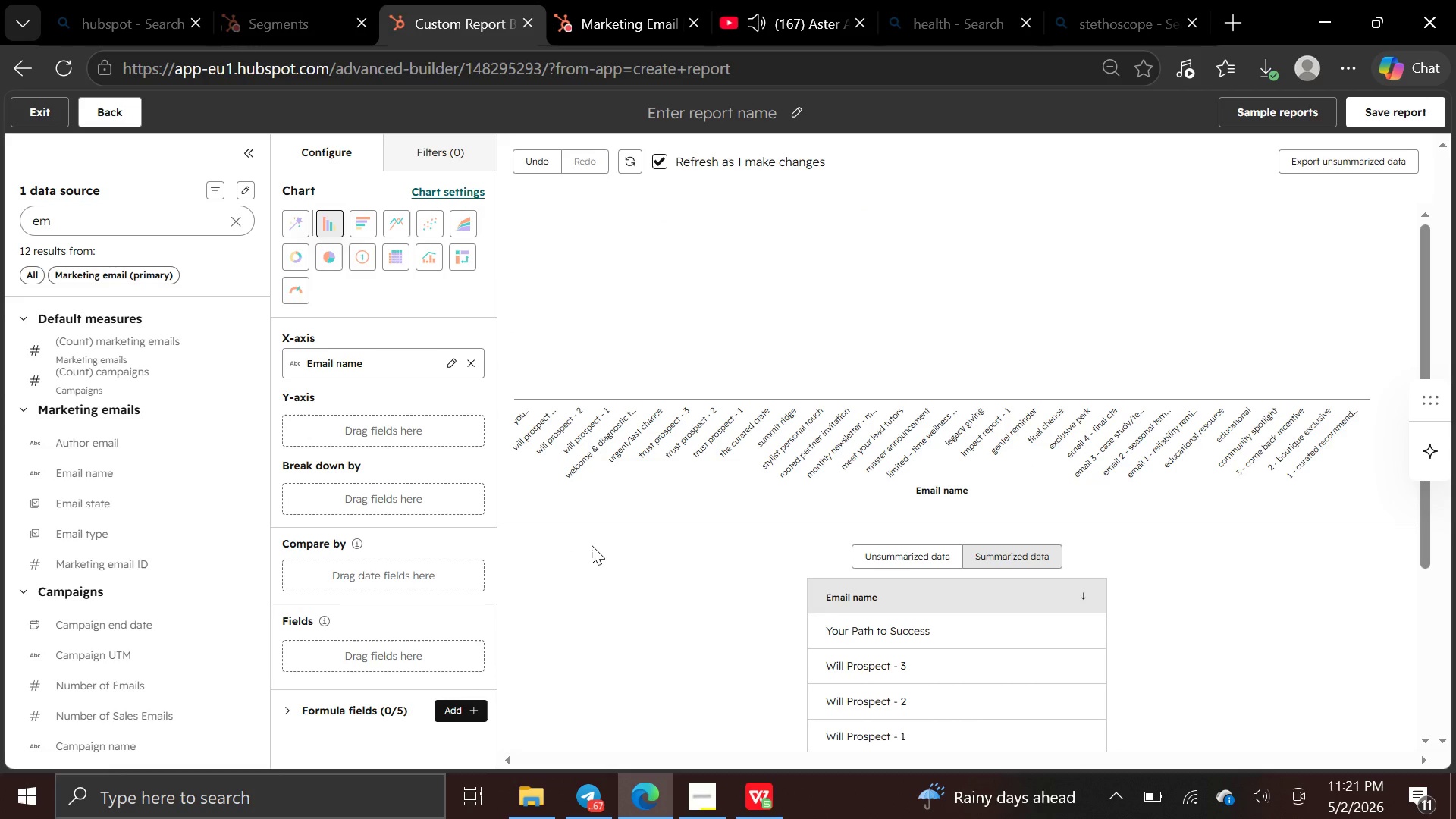 
wait(7.88)
 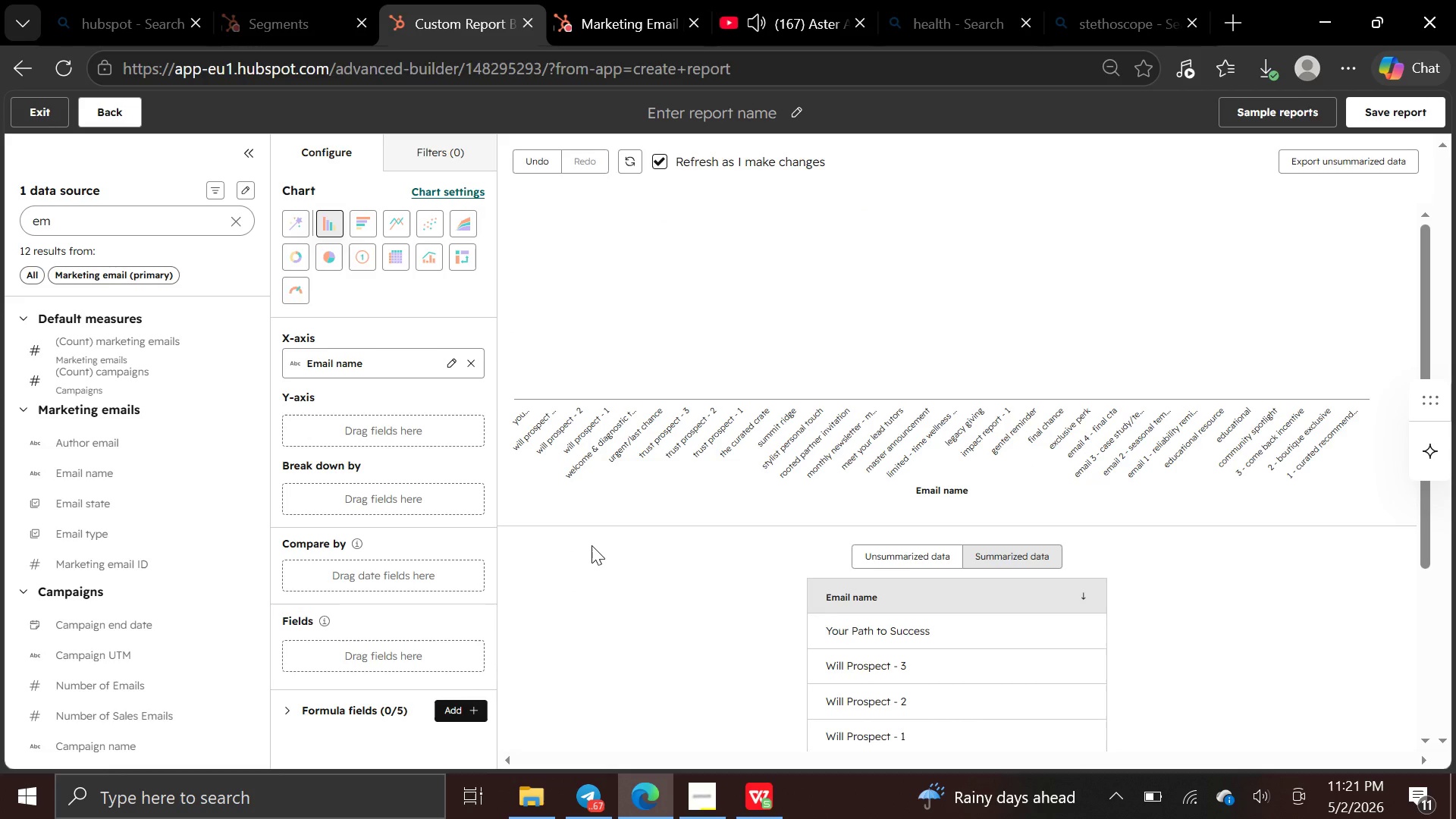 
scroll: coordinate [592, 566], scroll_direction: none, amount: 0.0
 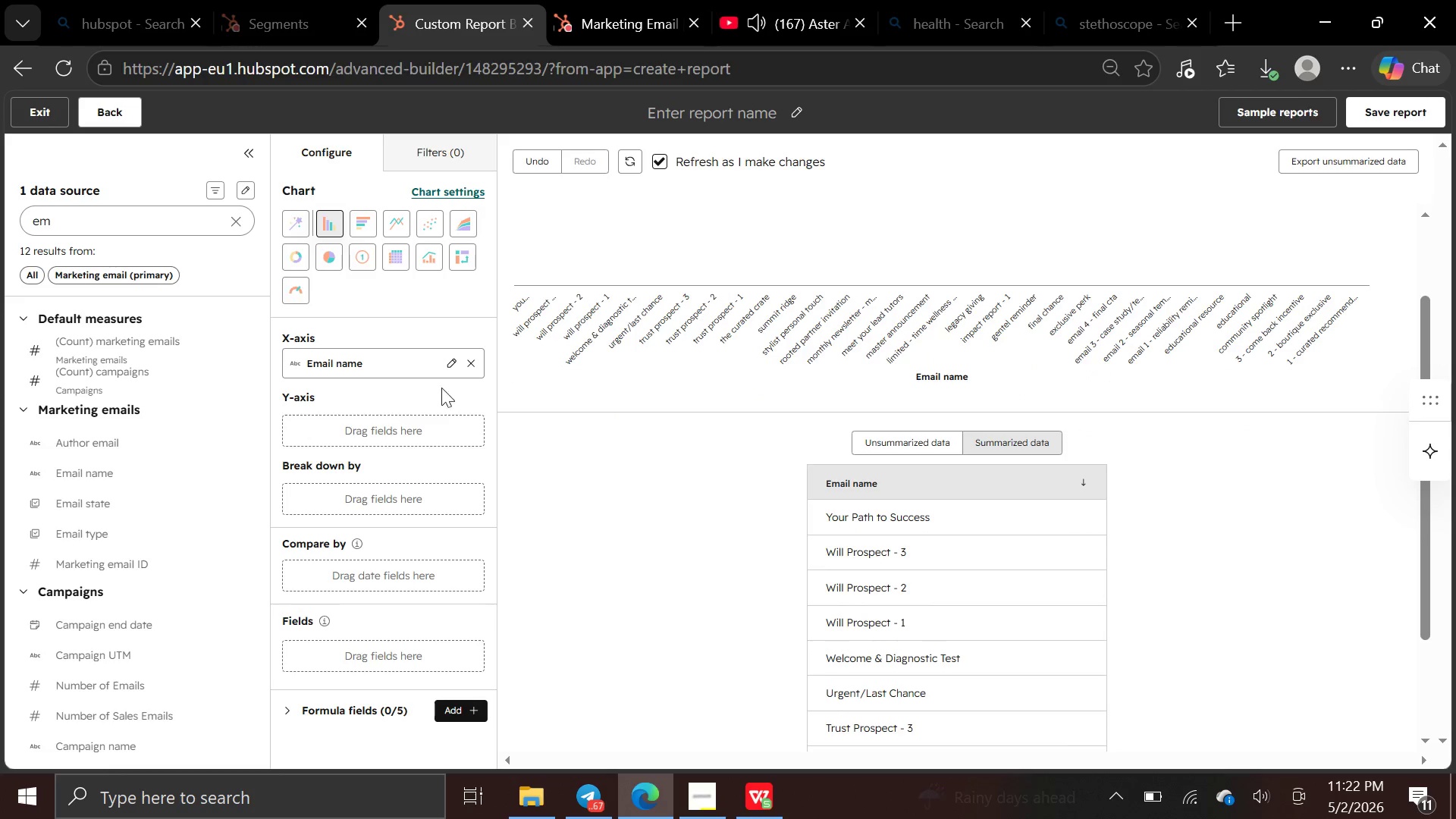 
wait(5.43)
 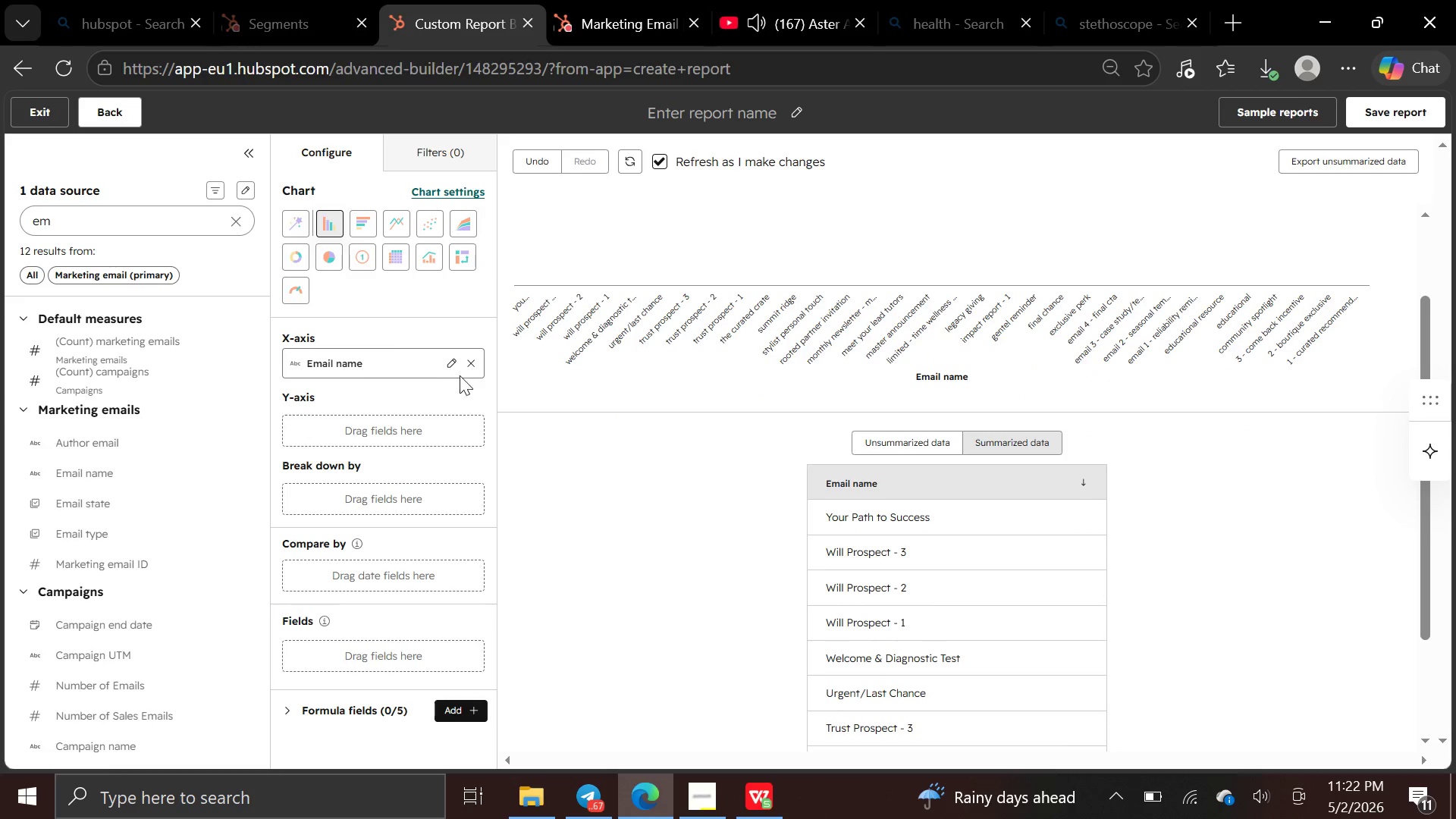 
left_click([453, 367])
 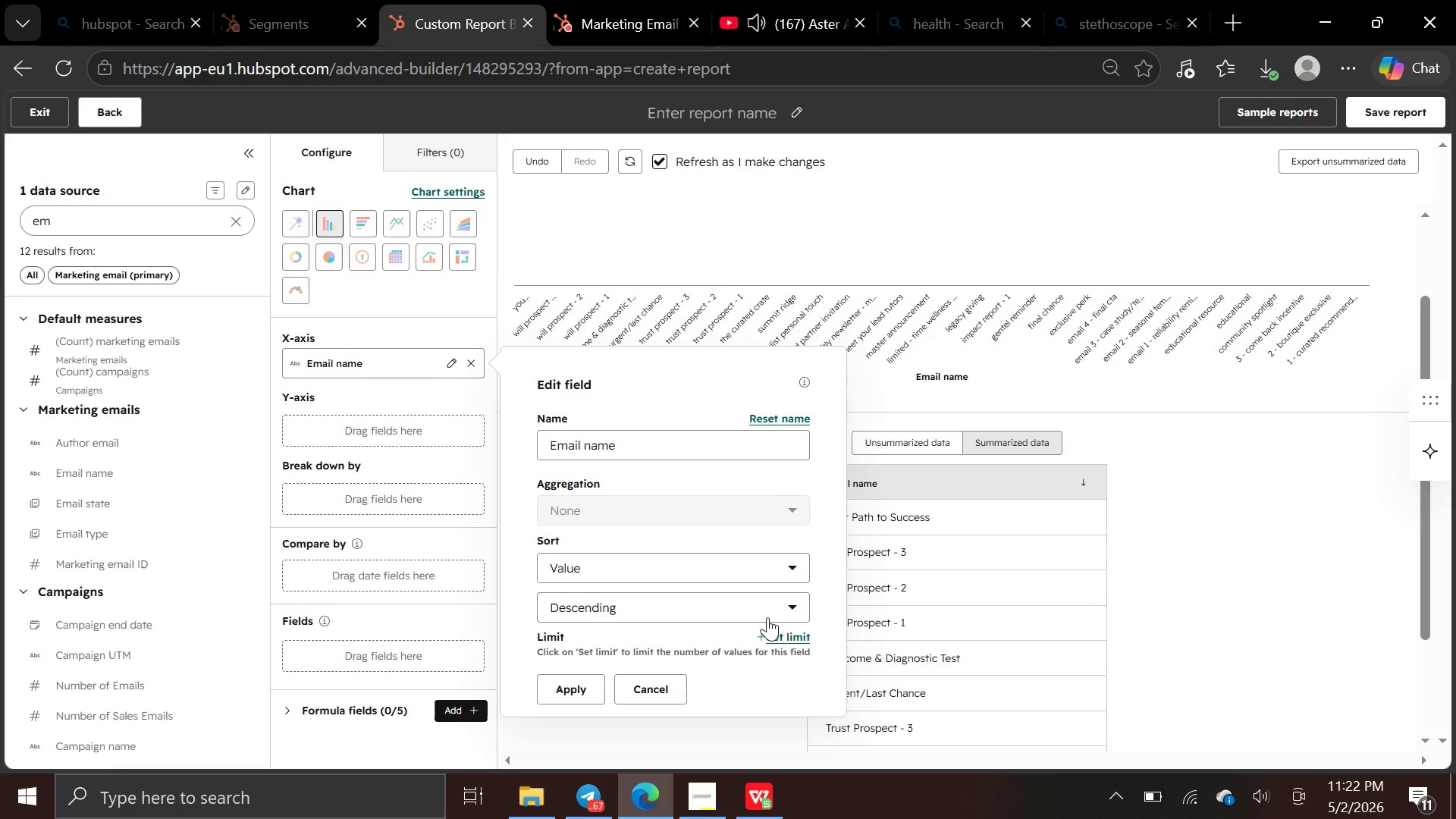 
left_click([780, 607])
 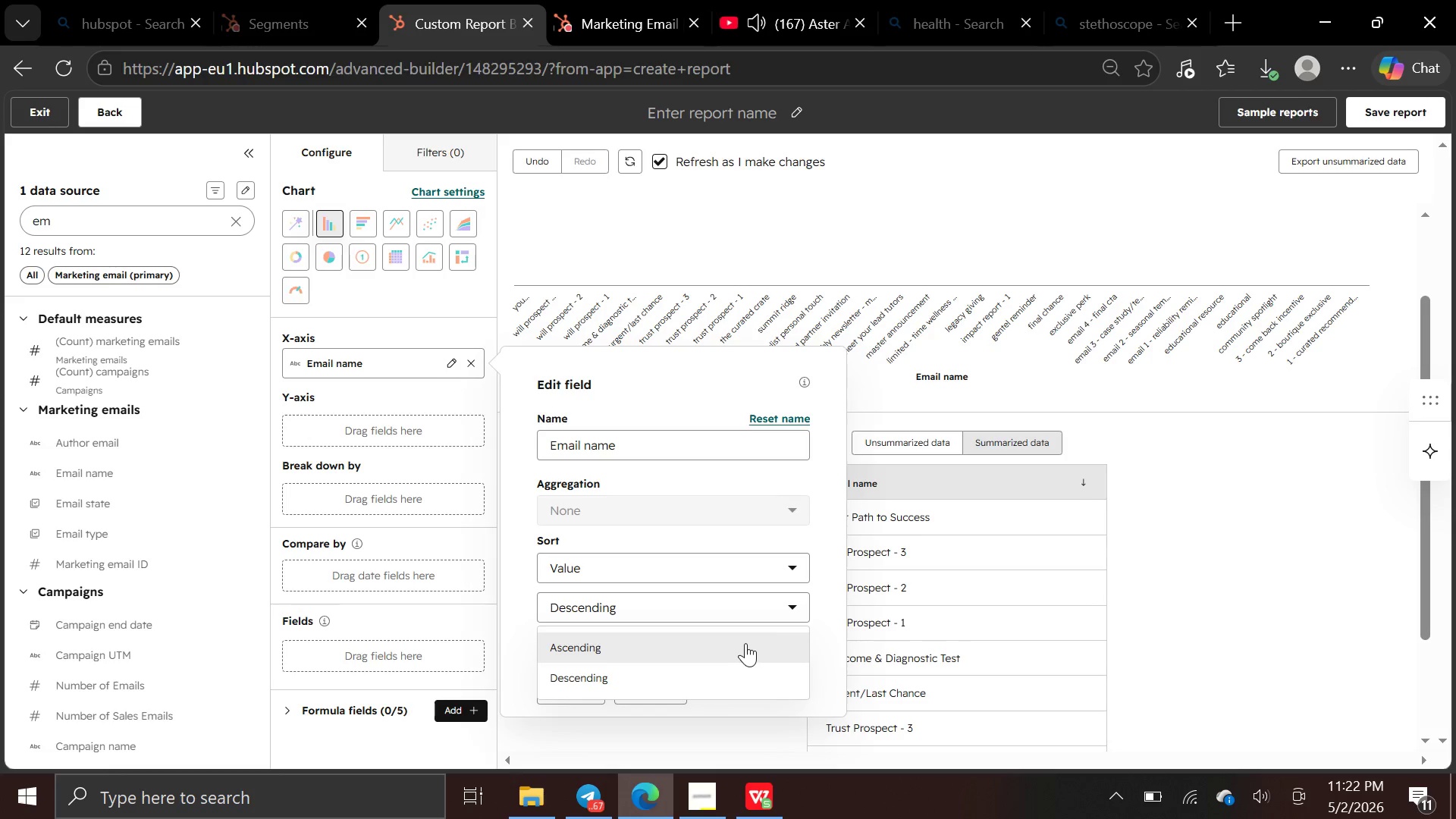 
left_click([743, 643])
 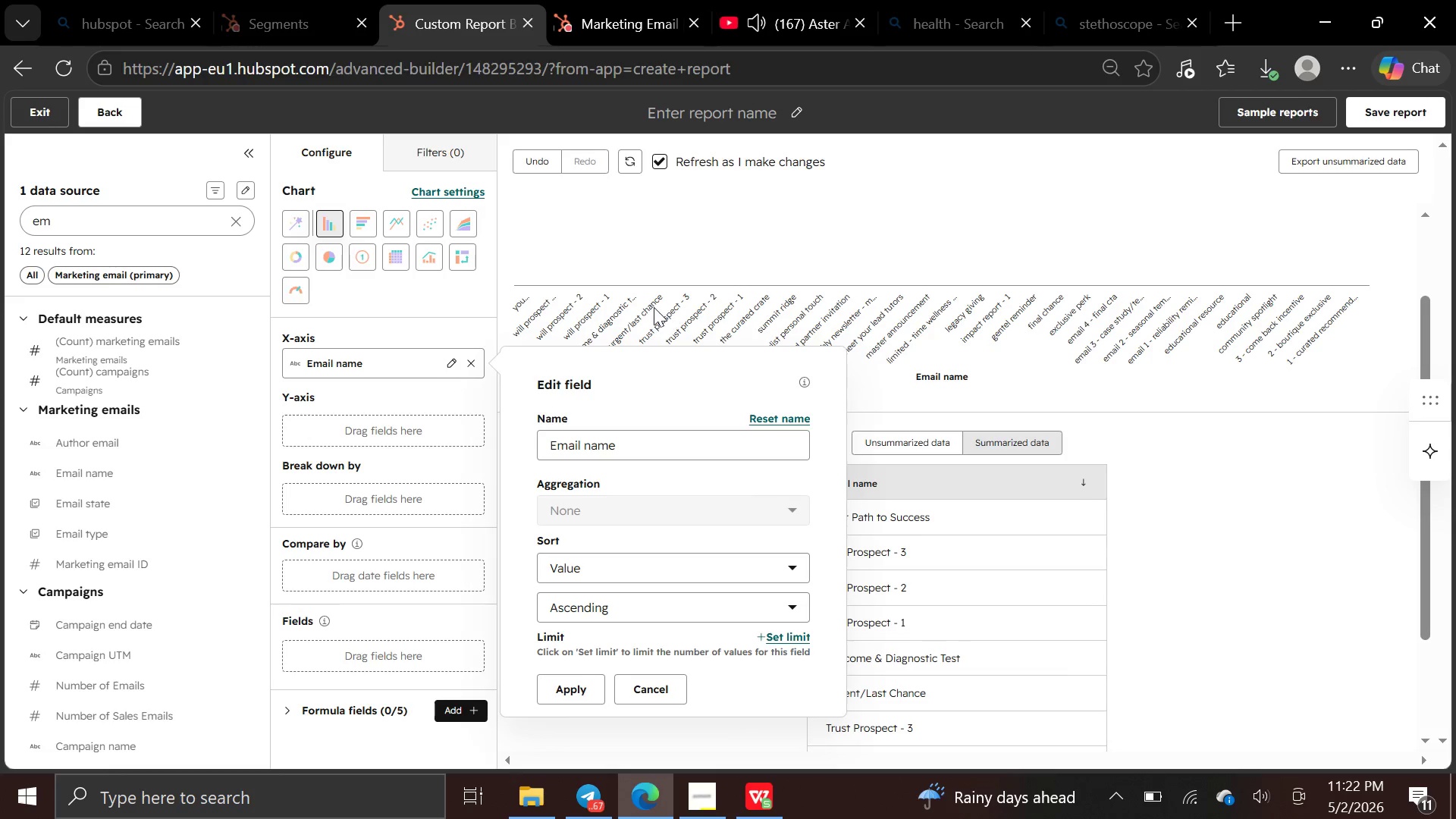 
wait(5.44)
 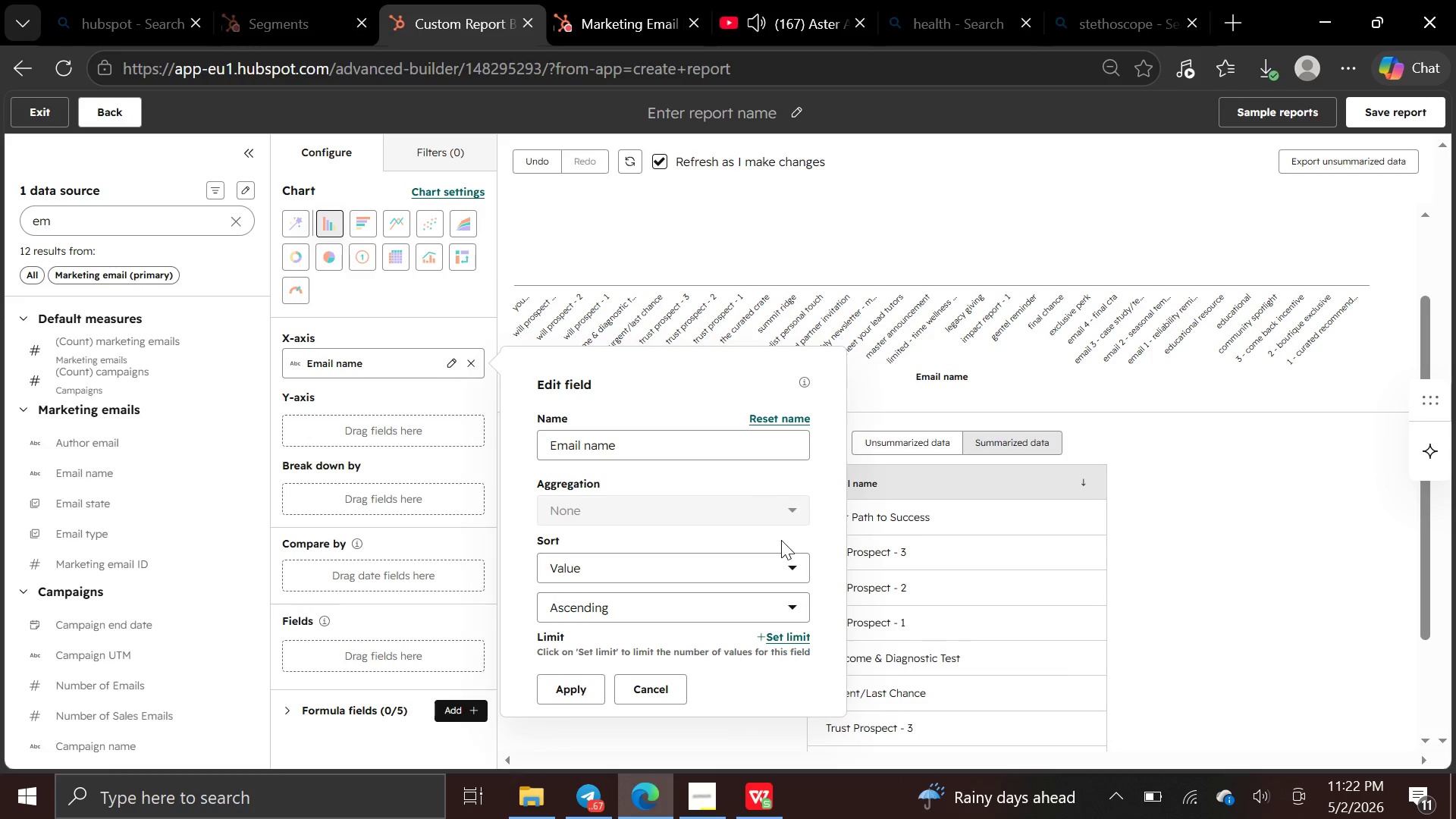 
left_click([576, 683])
 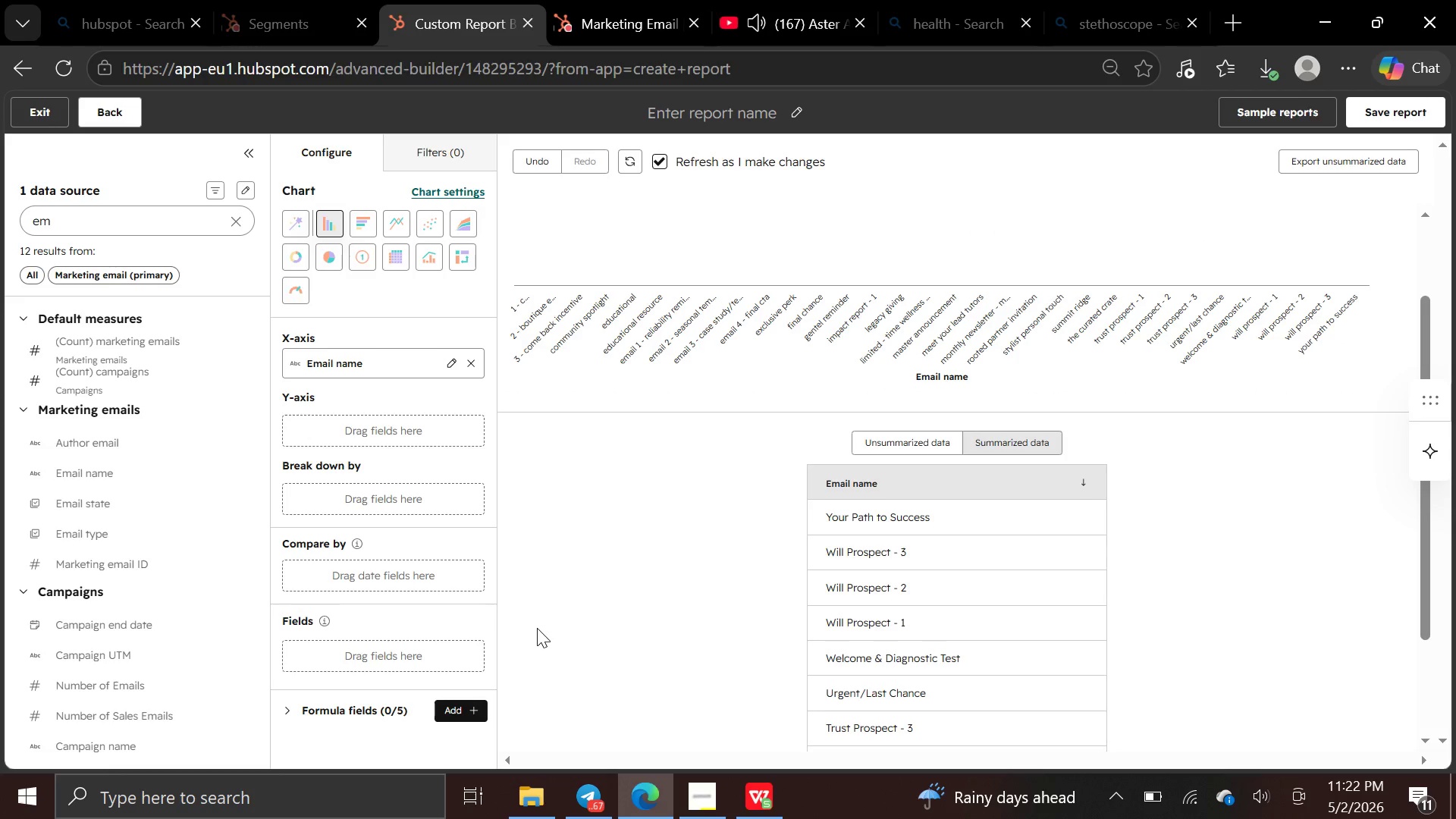 
wait(5.39)
 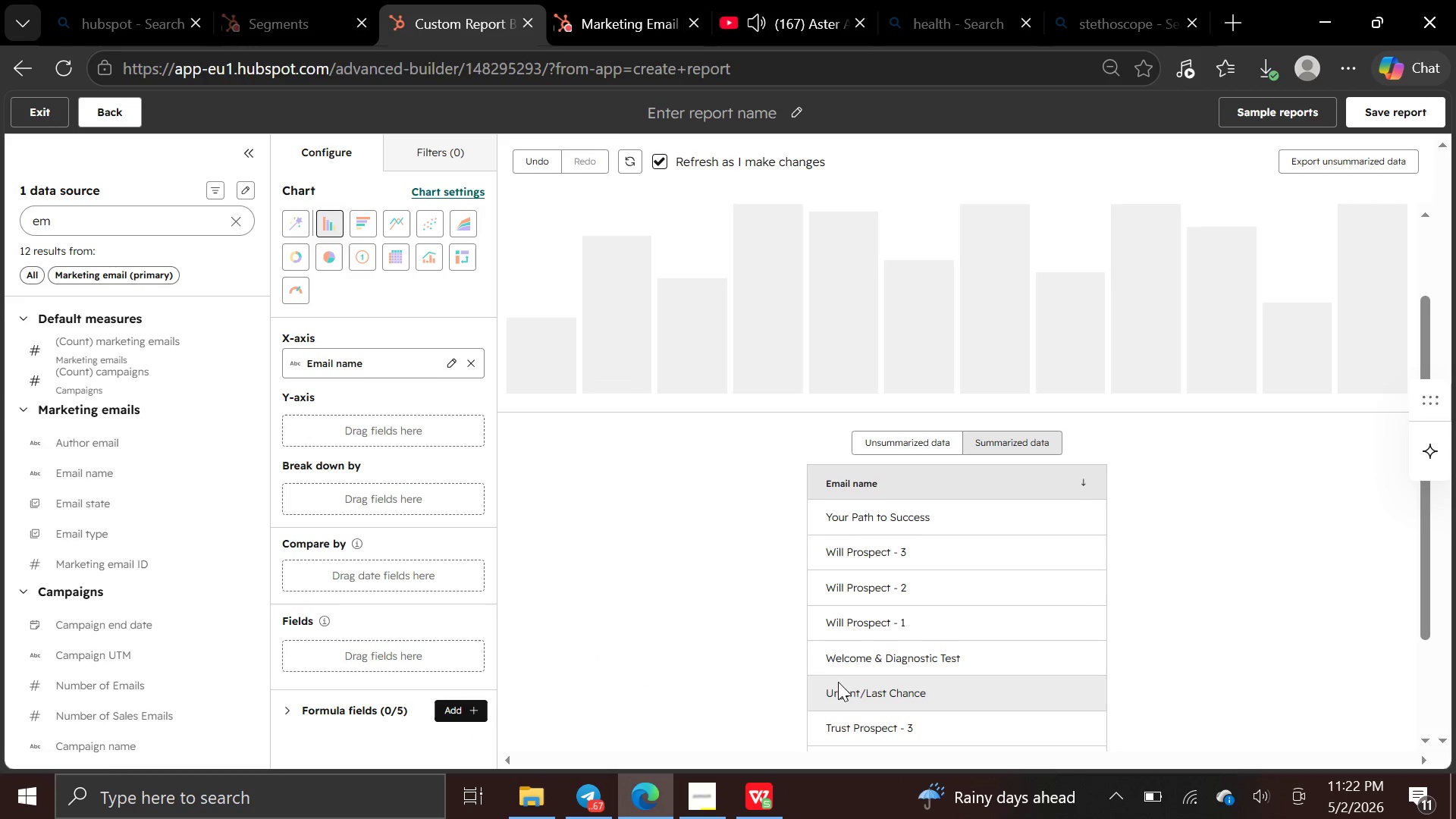 
scroll: coordinate [872, 582], scroll_direction: down, amount: 1.0
 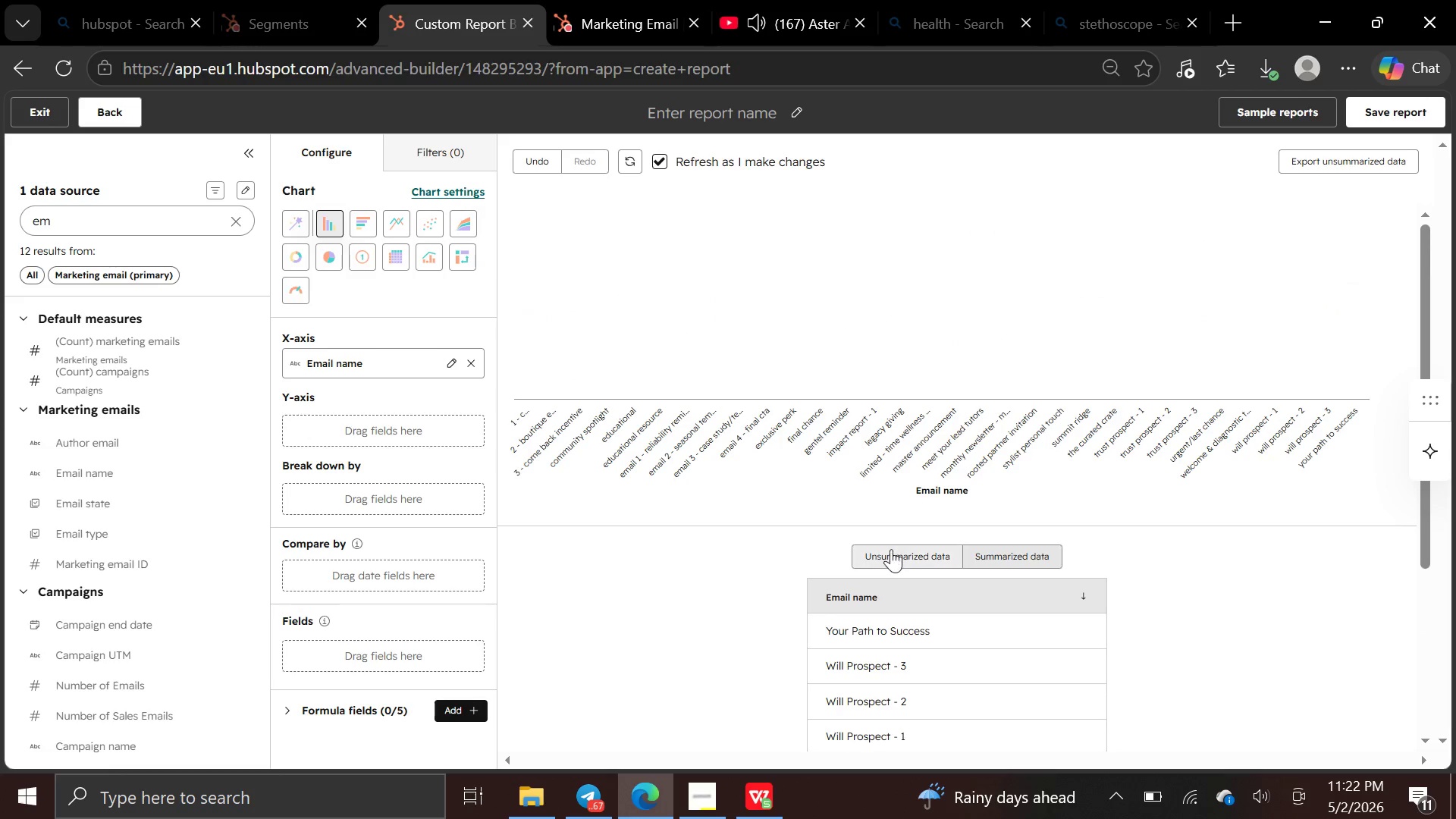 
left_click([891, 549])
 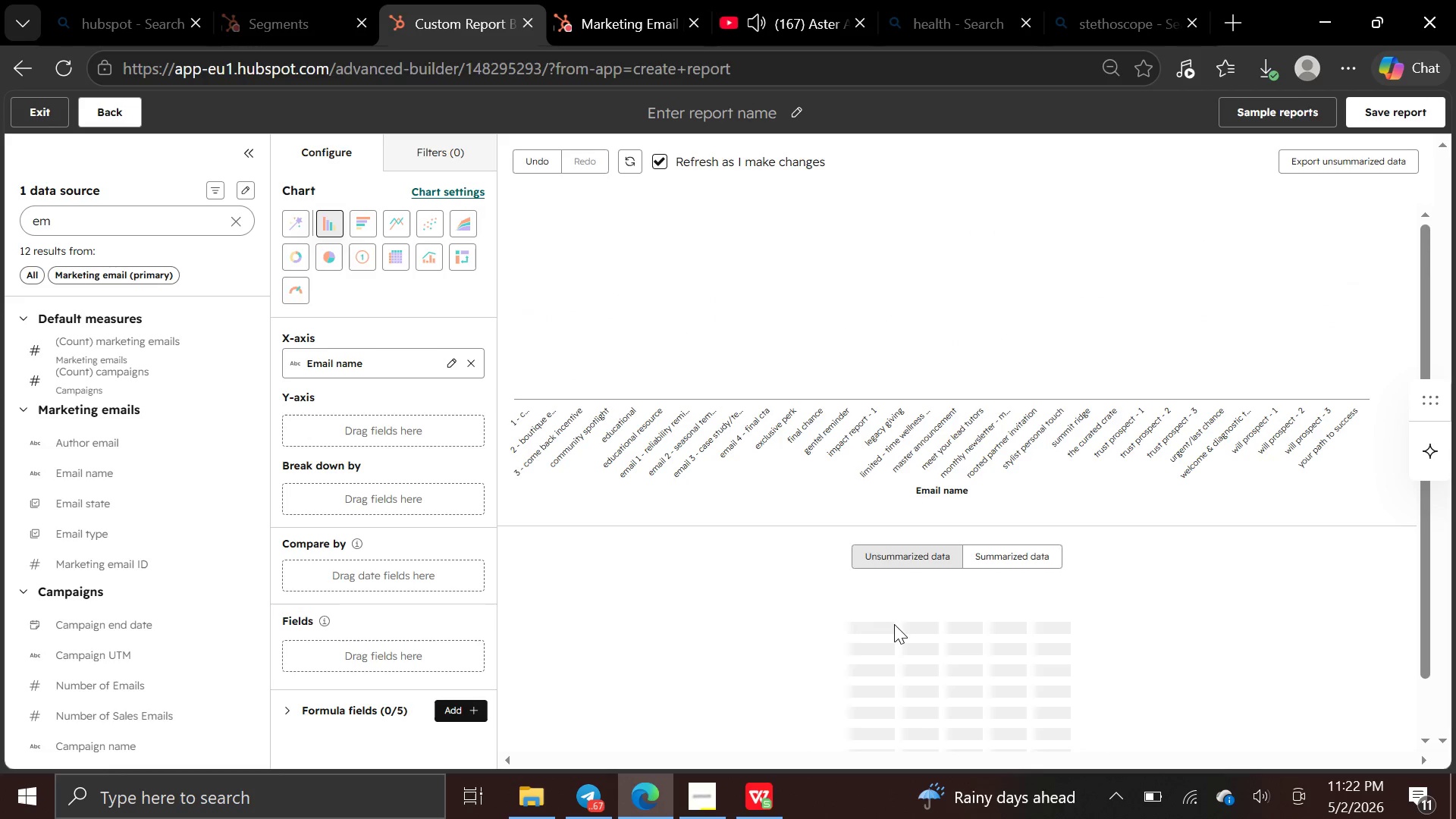 
mouse_move([885, 651])
 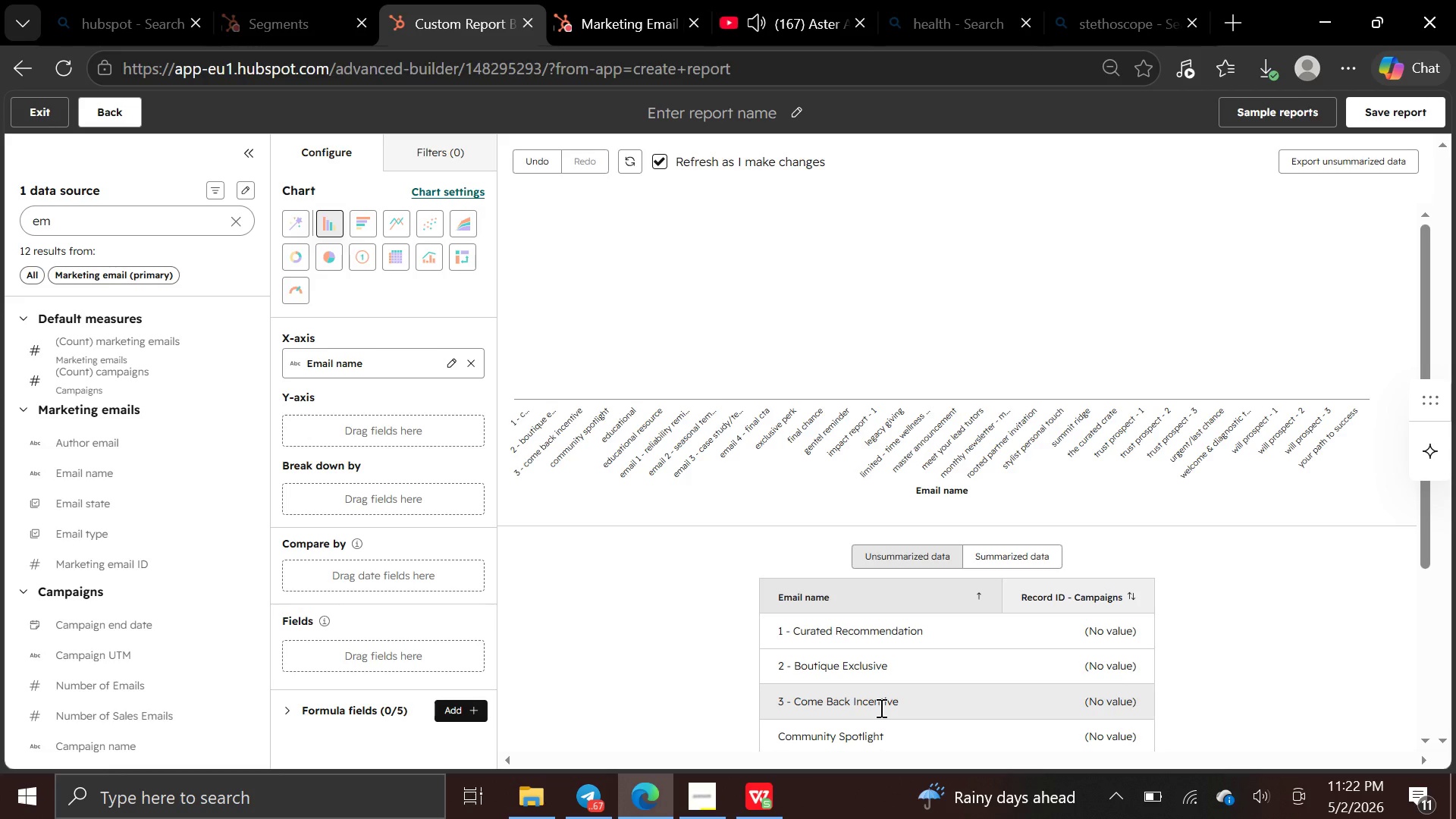 
scroll: coordinate [880, 708], scroll_direction: up, amount: 1.0
 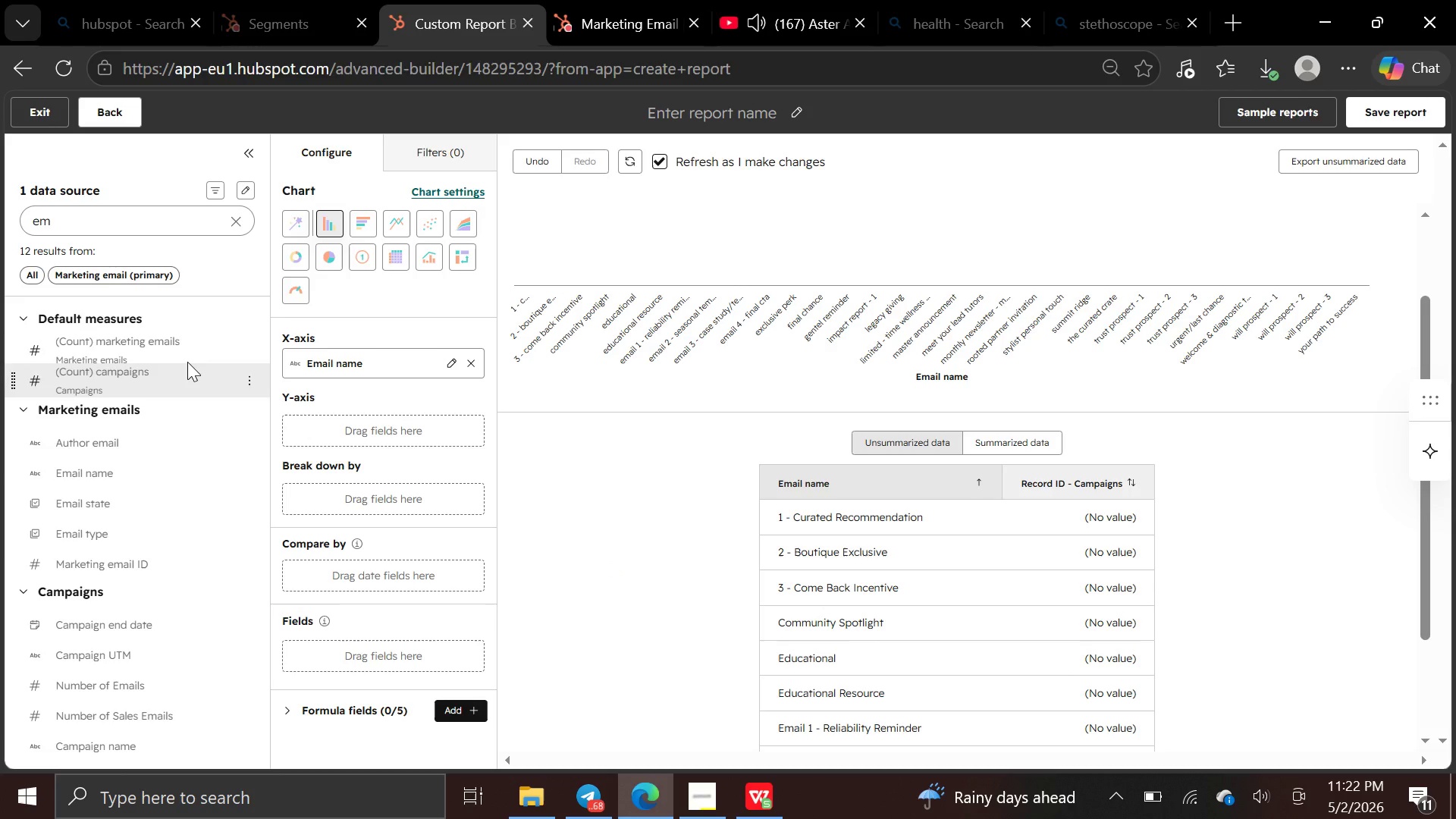 
wait(28.62)
 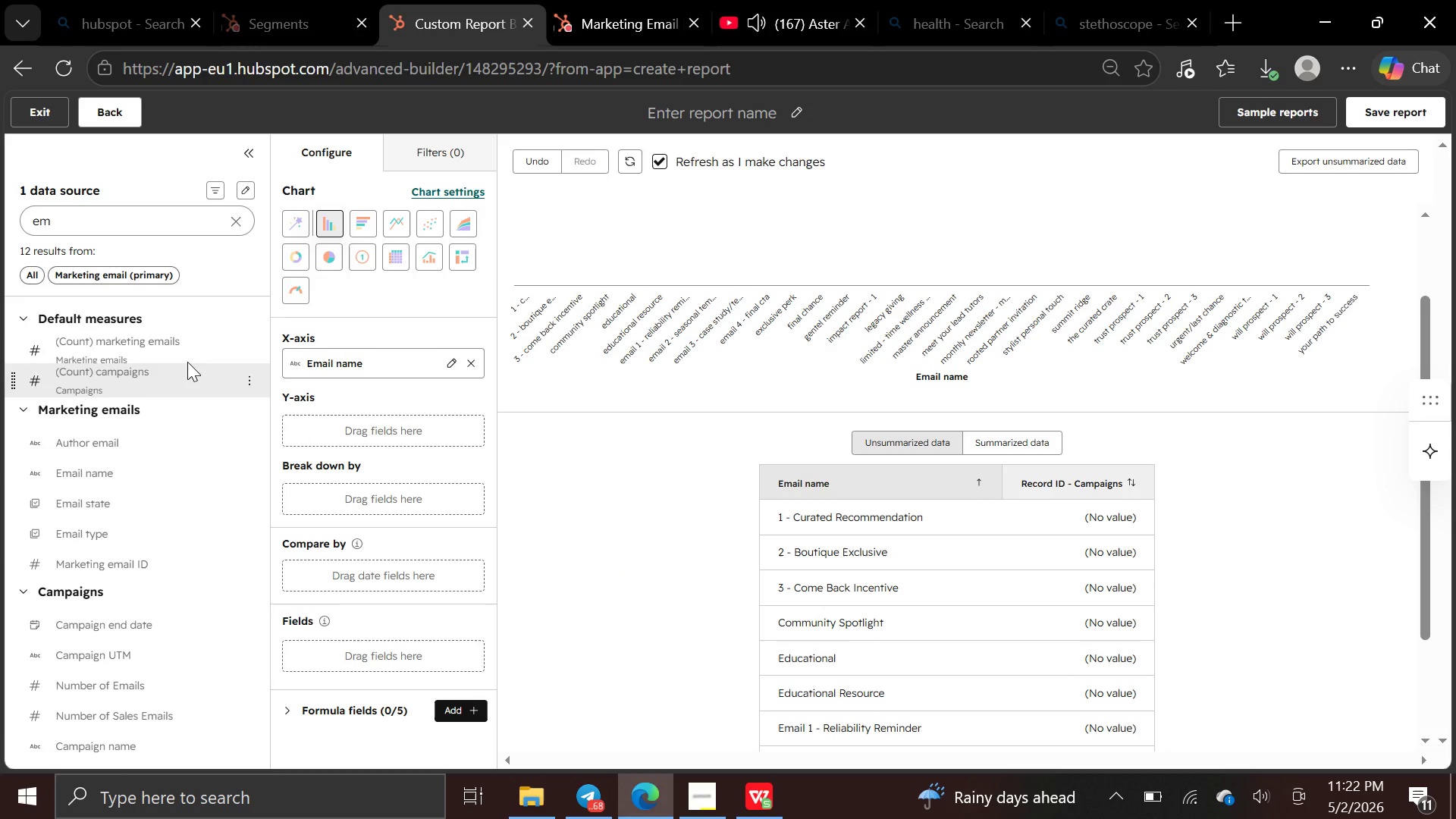 
hold_key(key=Backspace, duration=0.72)
 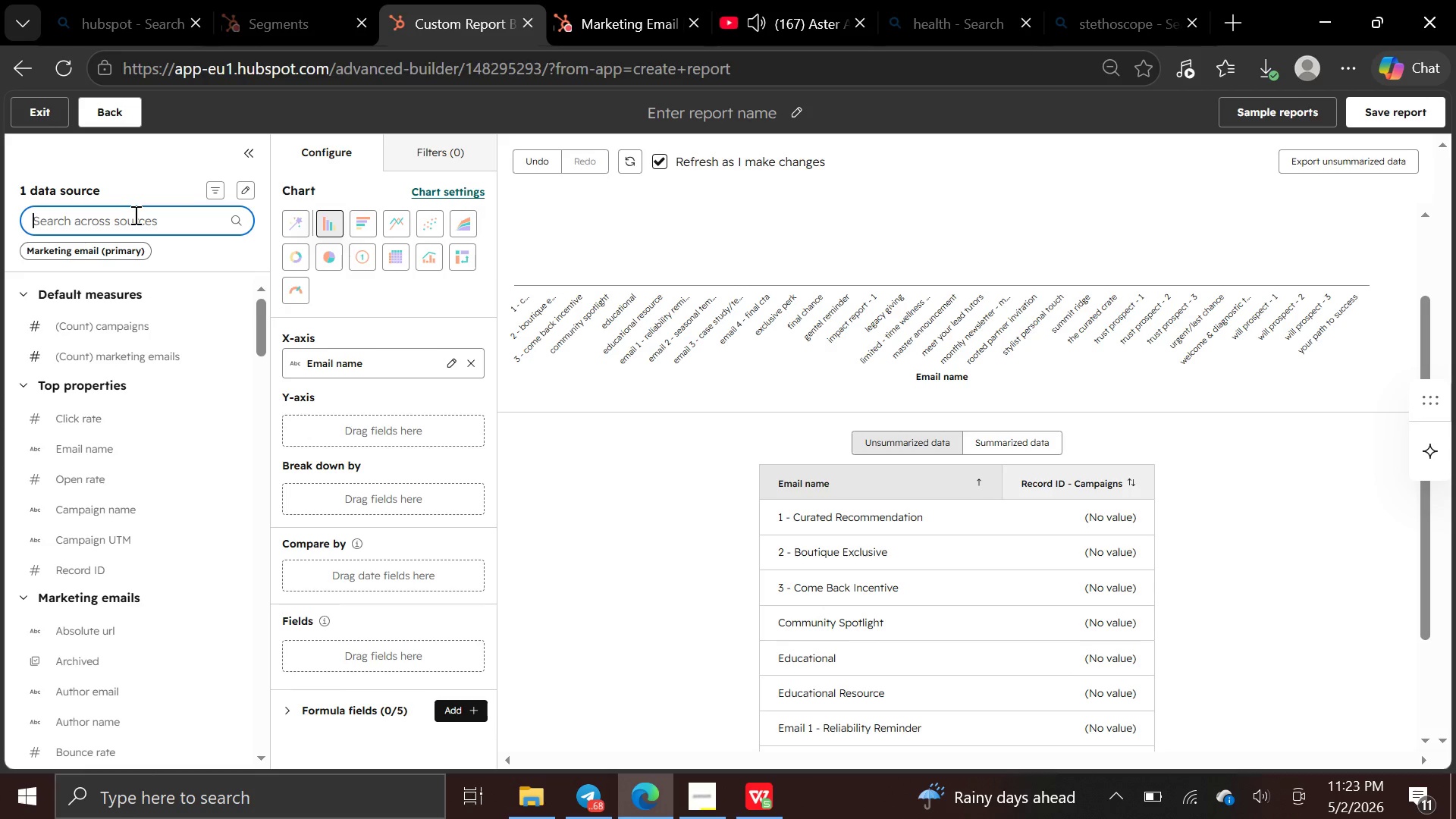 
type(op)
 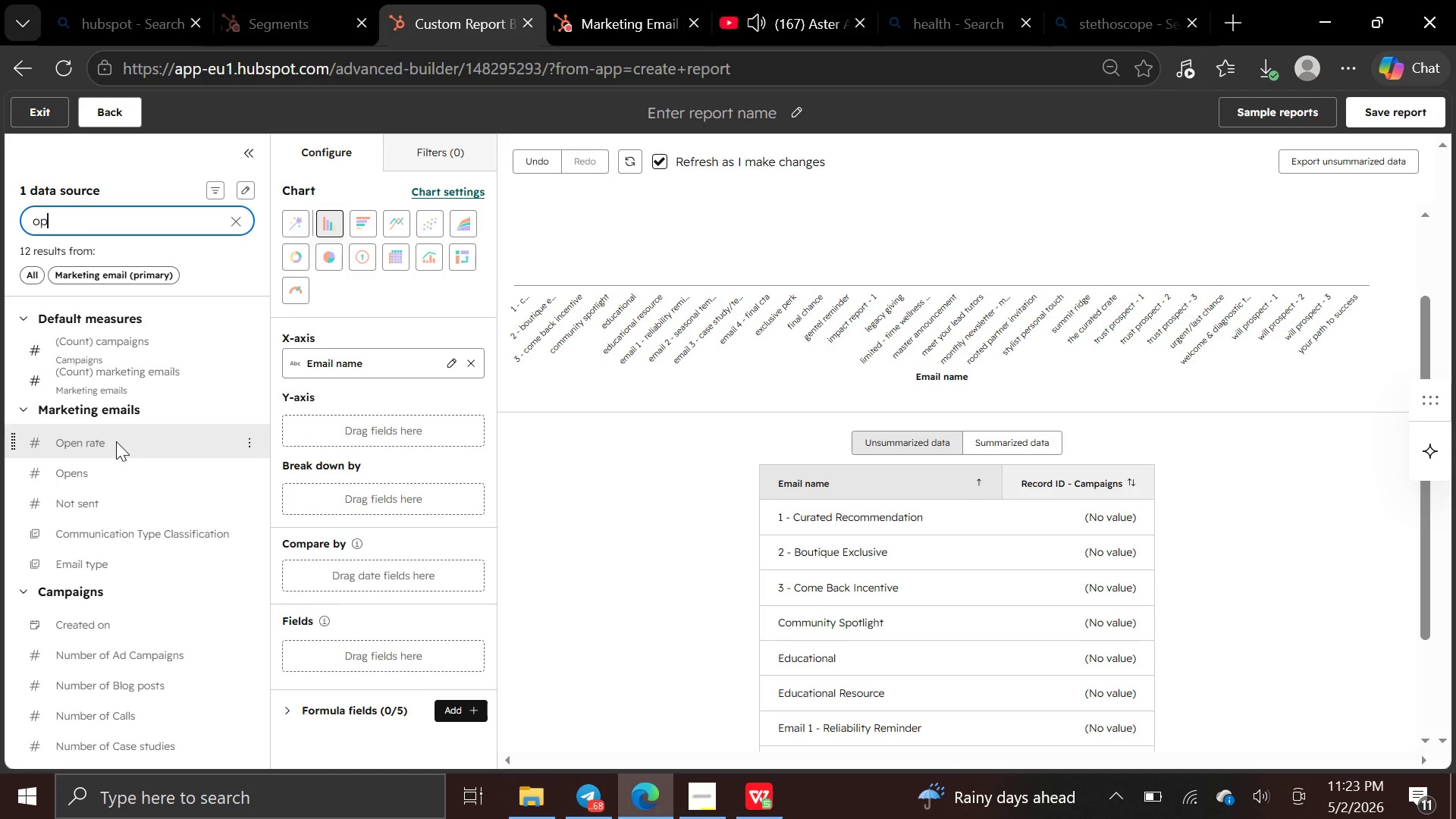 
wait(5.58)
 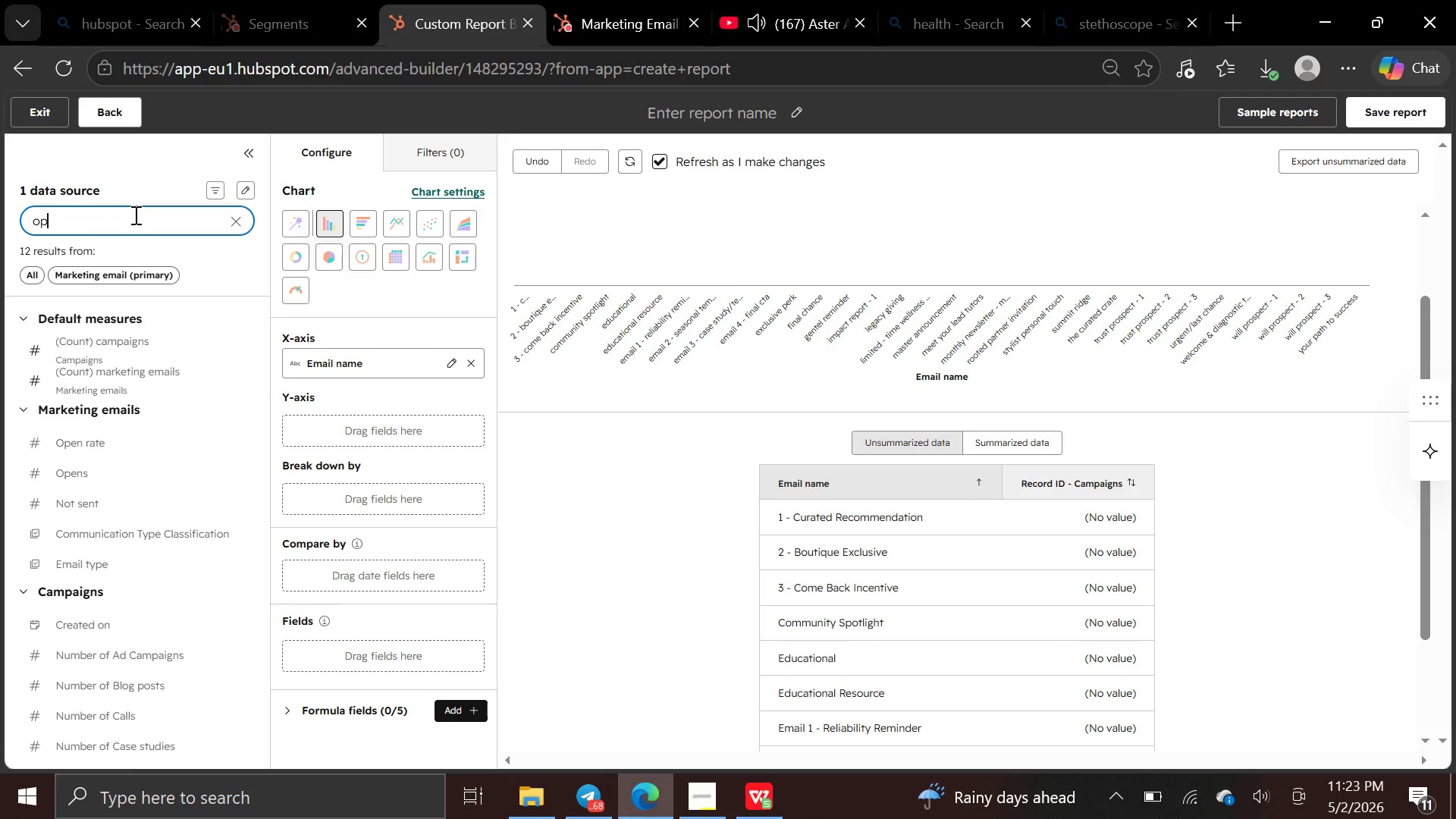 
left_click_drag(start_coordinate=[116, 441], to_coordinate=[299, 422])
 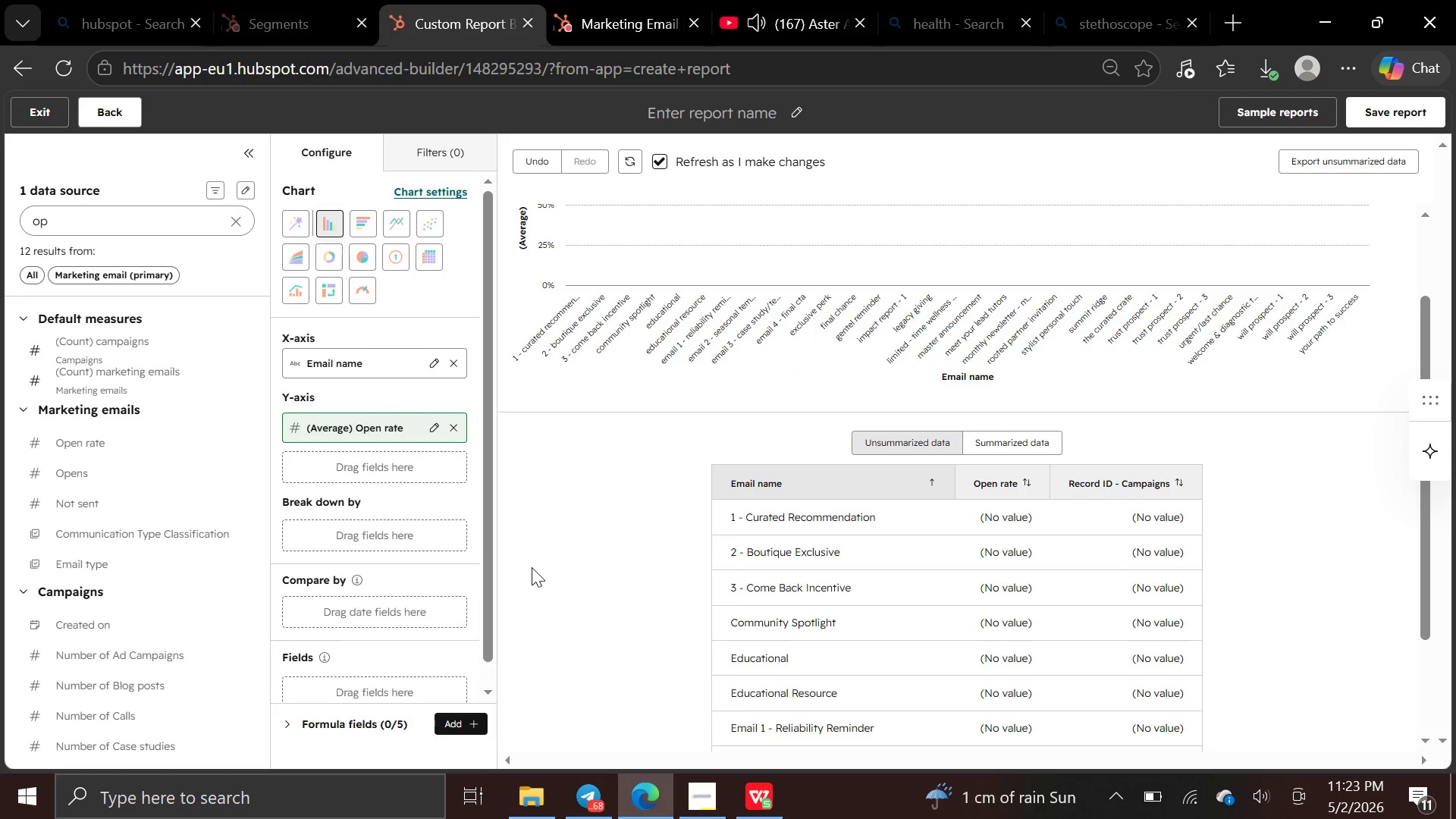 
wait(10.0)
 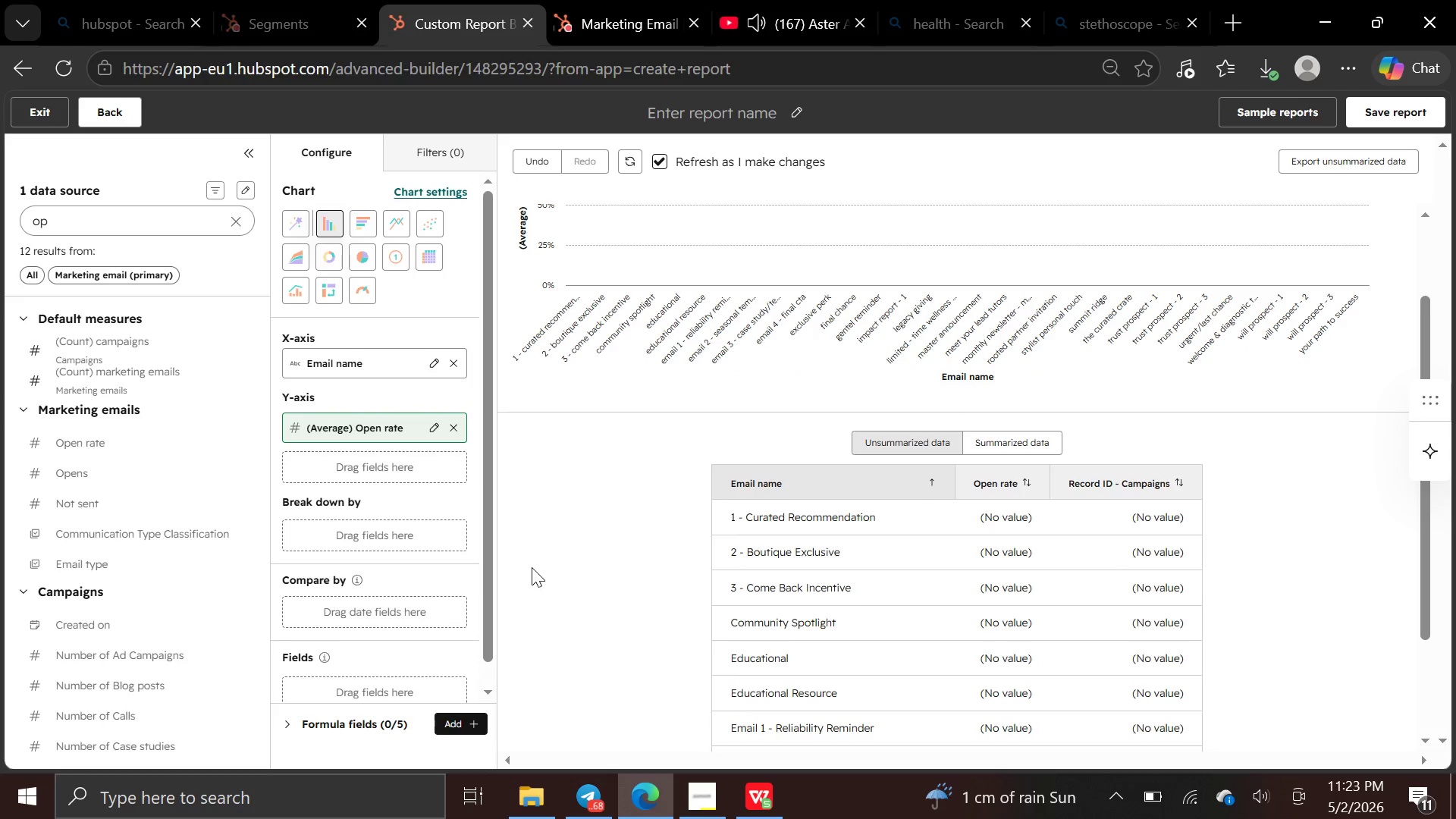 
left_click([664, 267])
 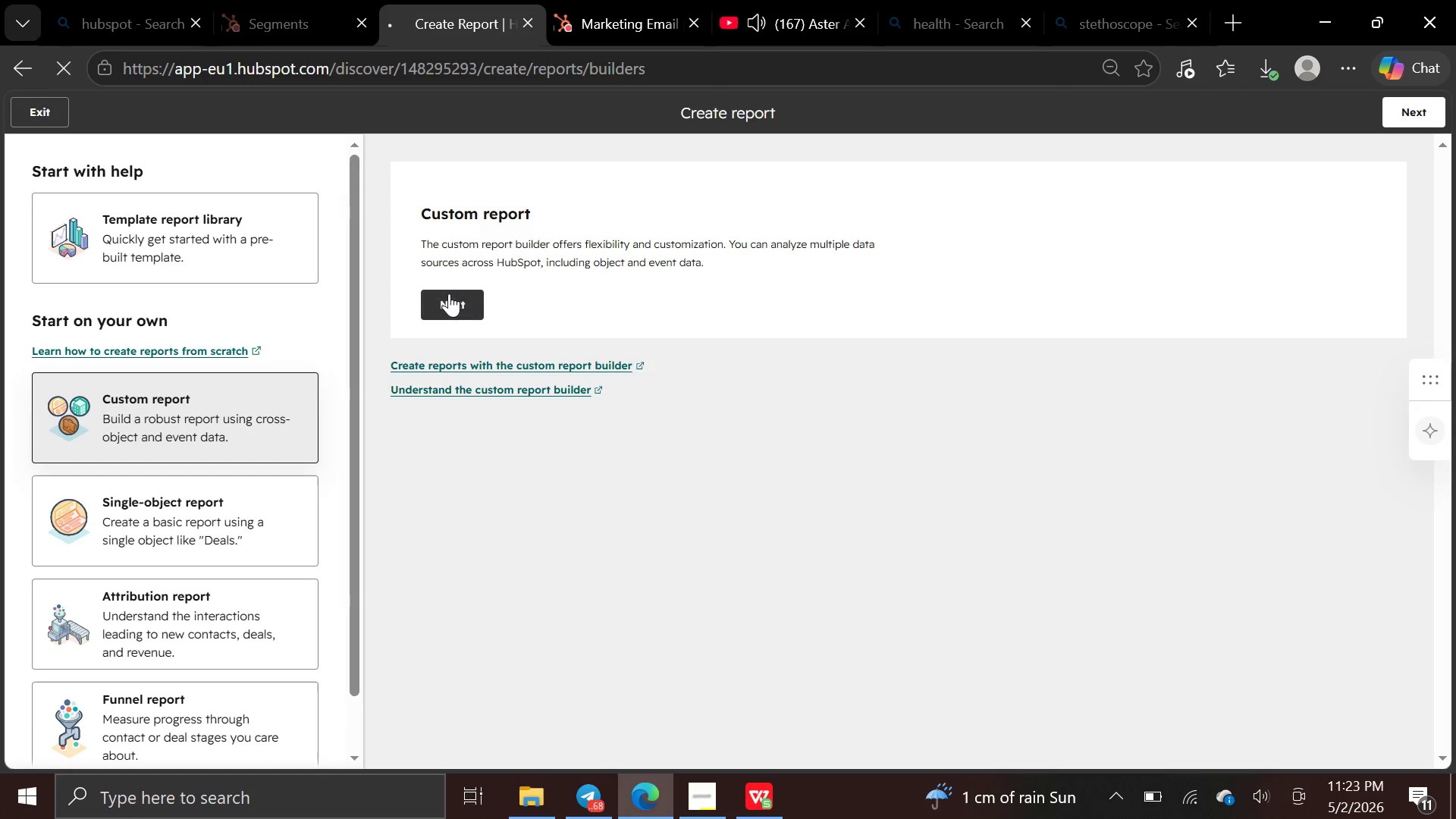 
wait(10.08)
 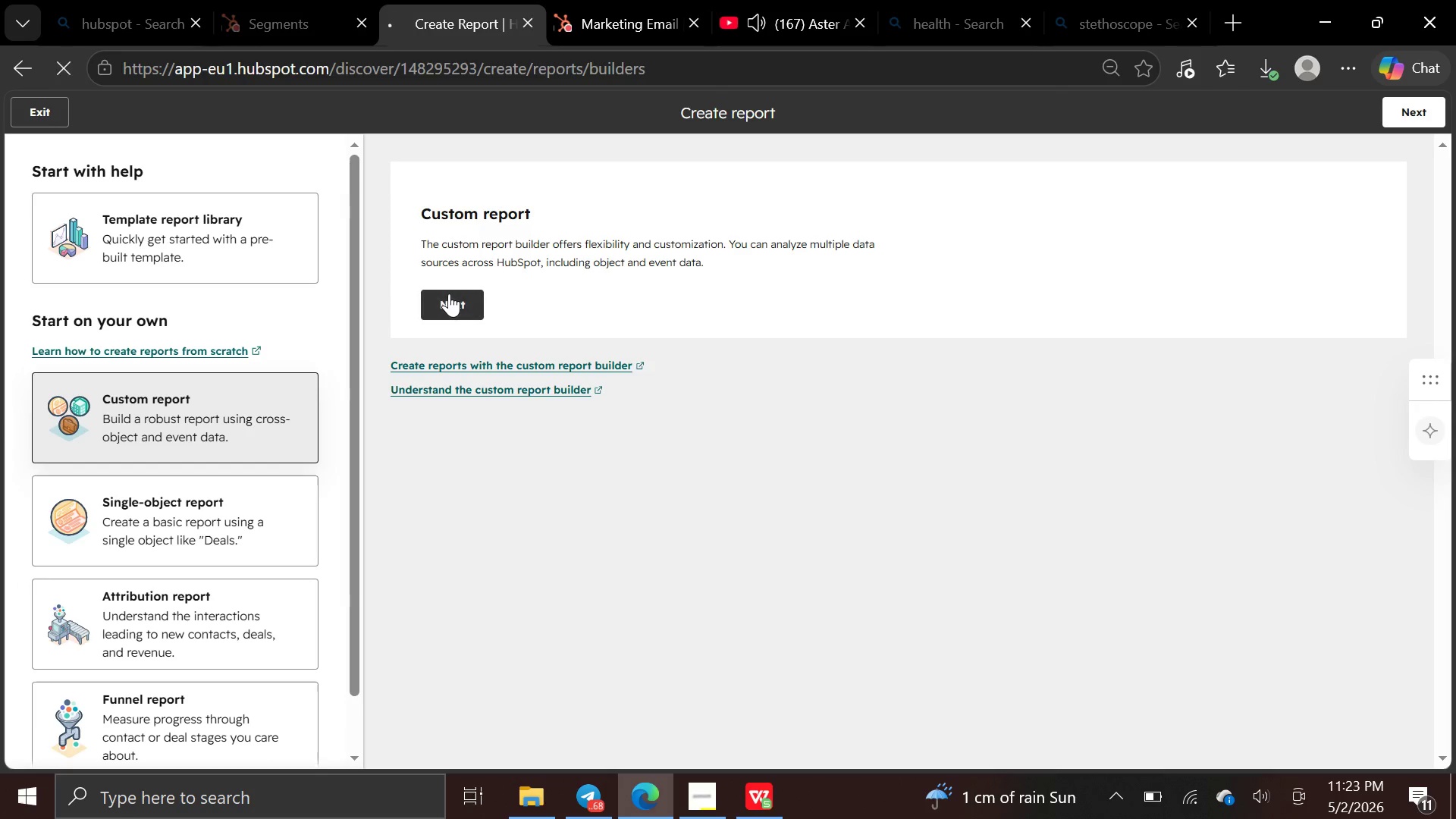 
left_click([1432, 102])
 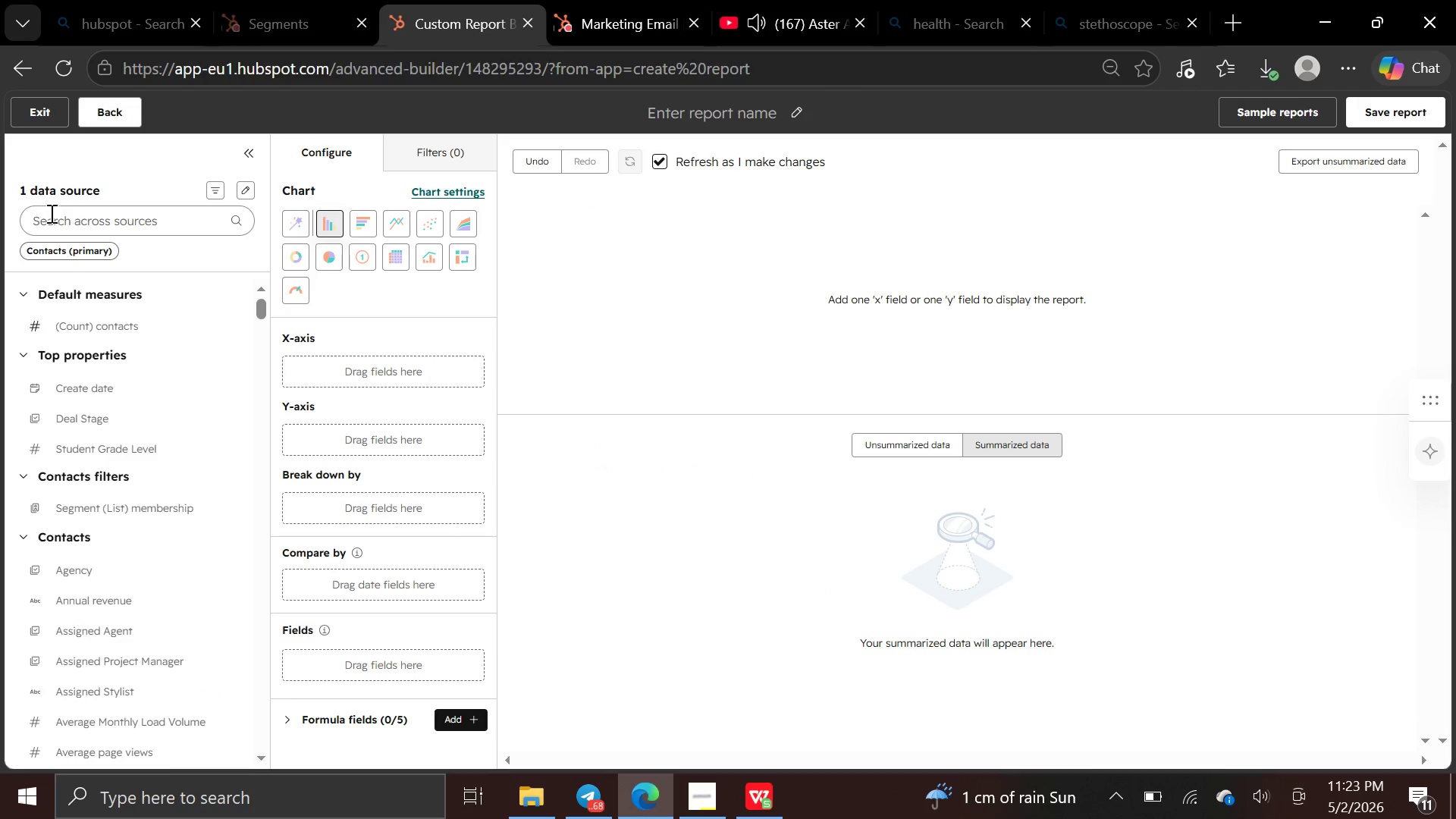 
left_click([55, 221])
 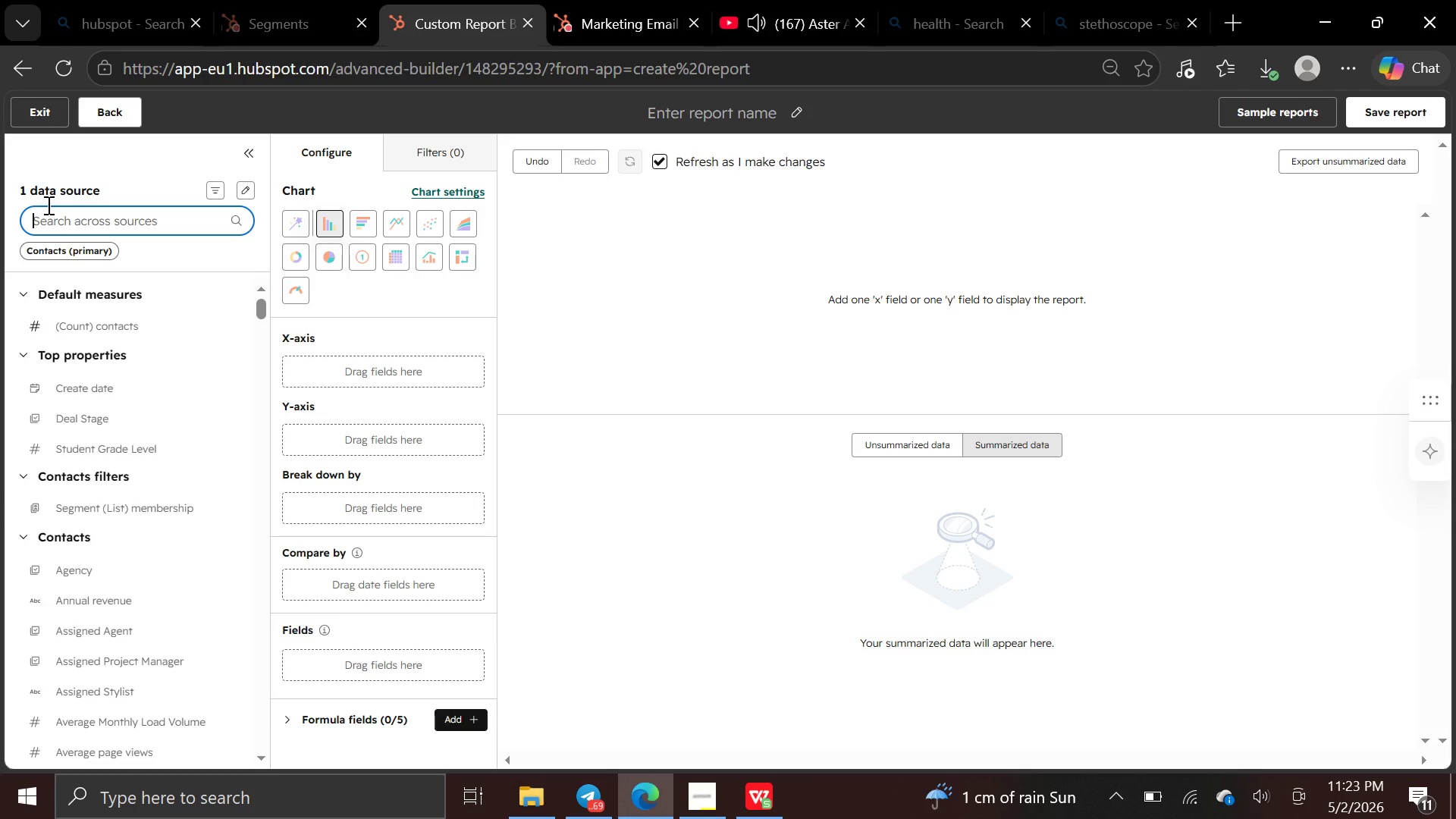 
type(emai)
 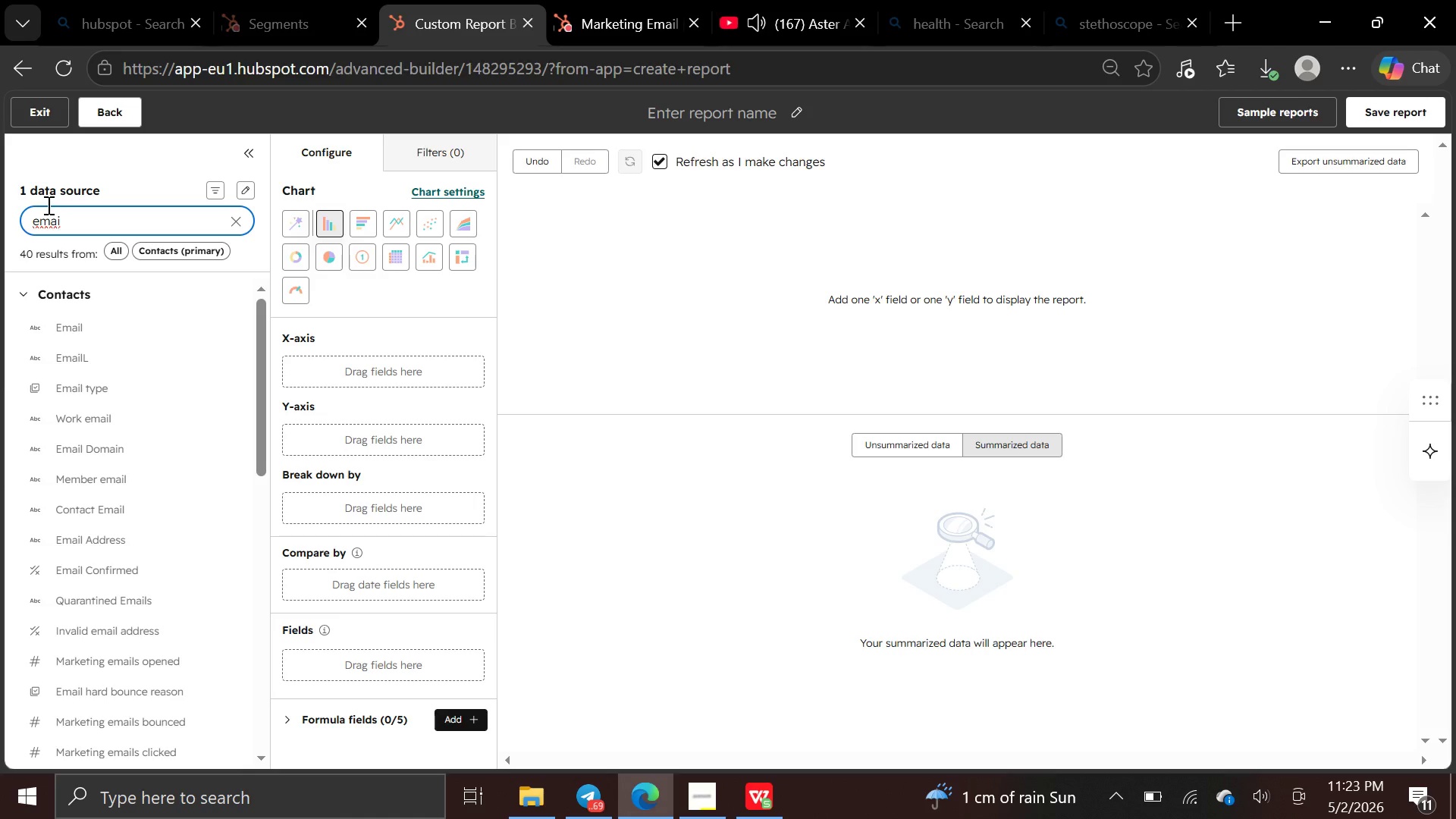 
wait(6.86)
 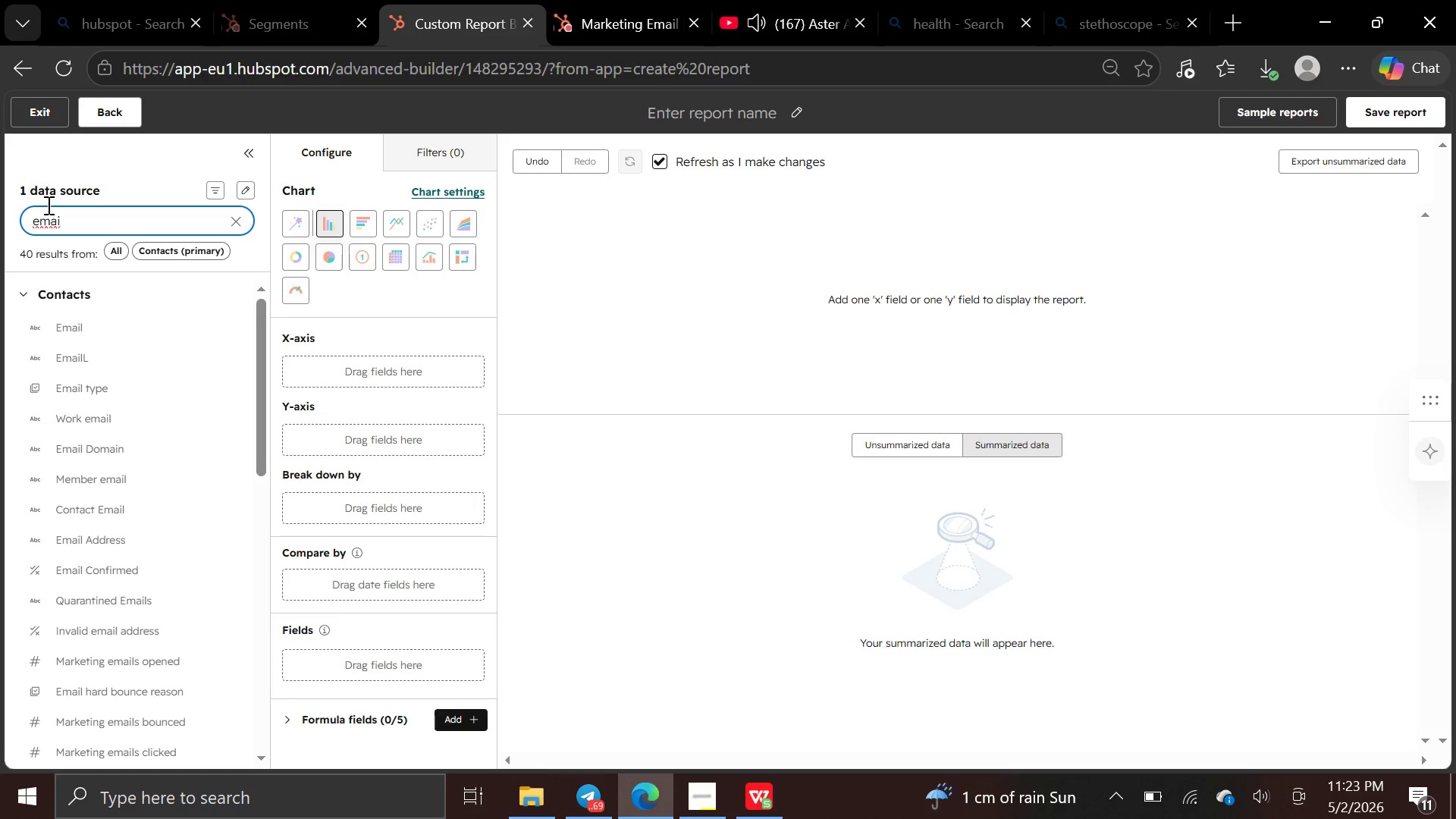 
key(L)
 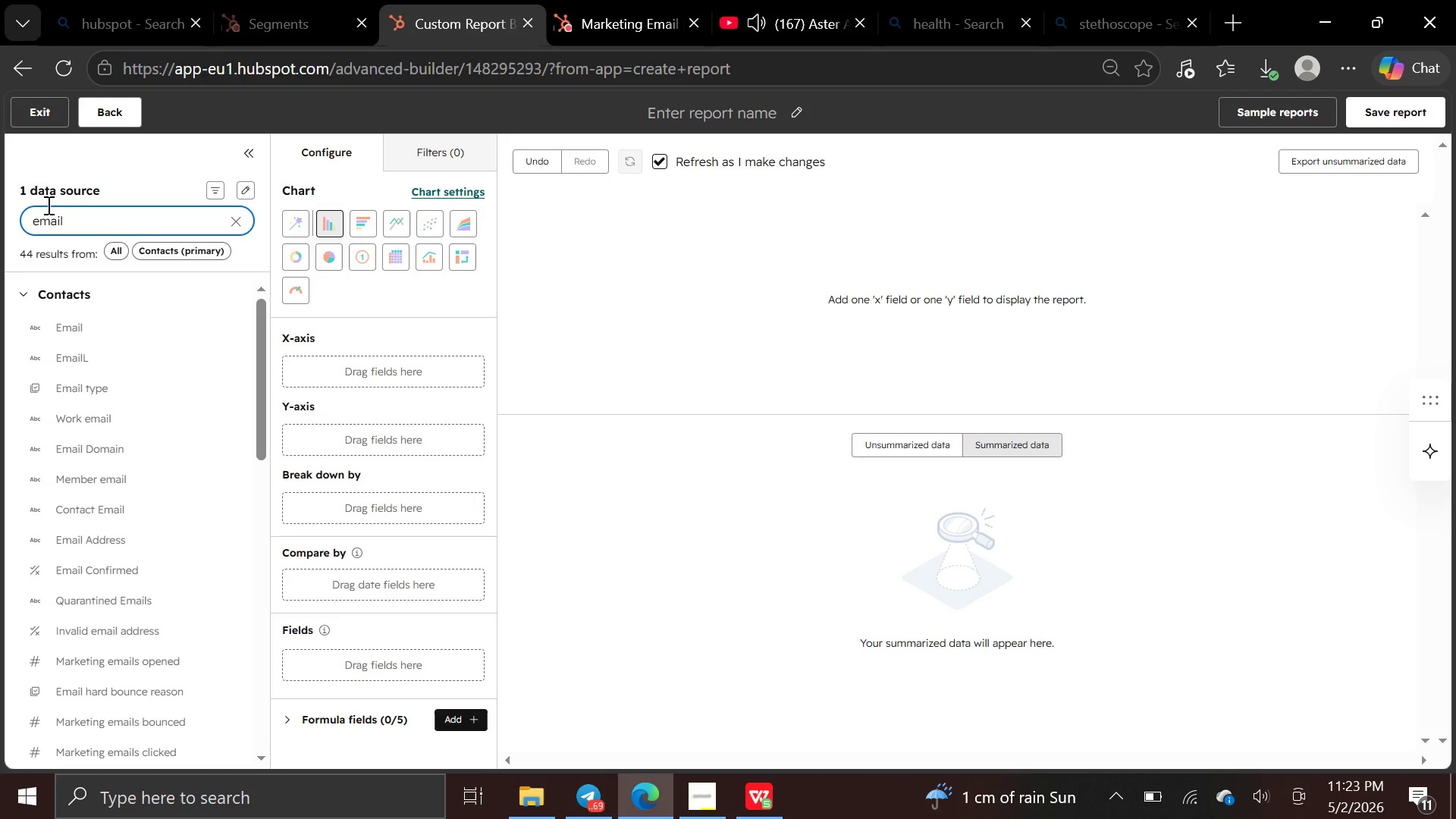 
key(Space)
 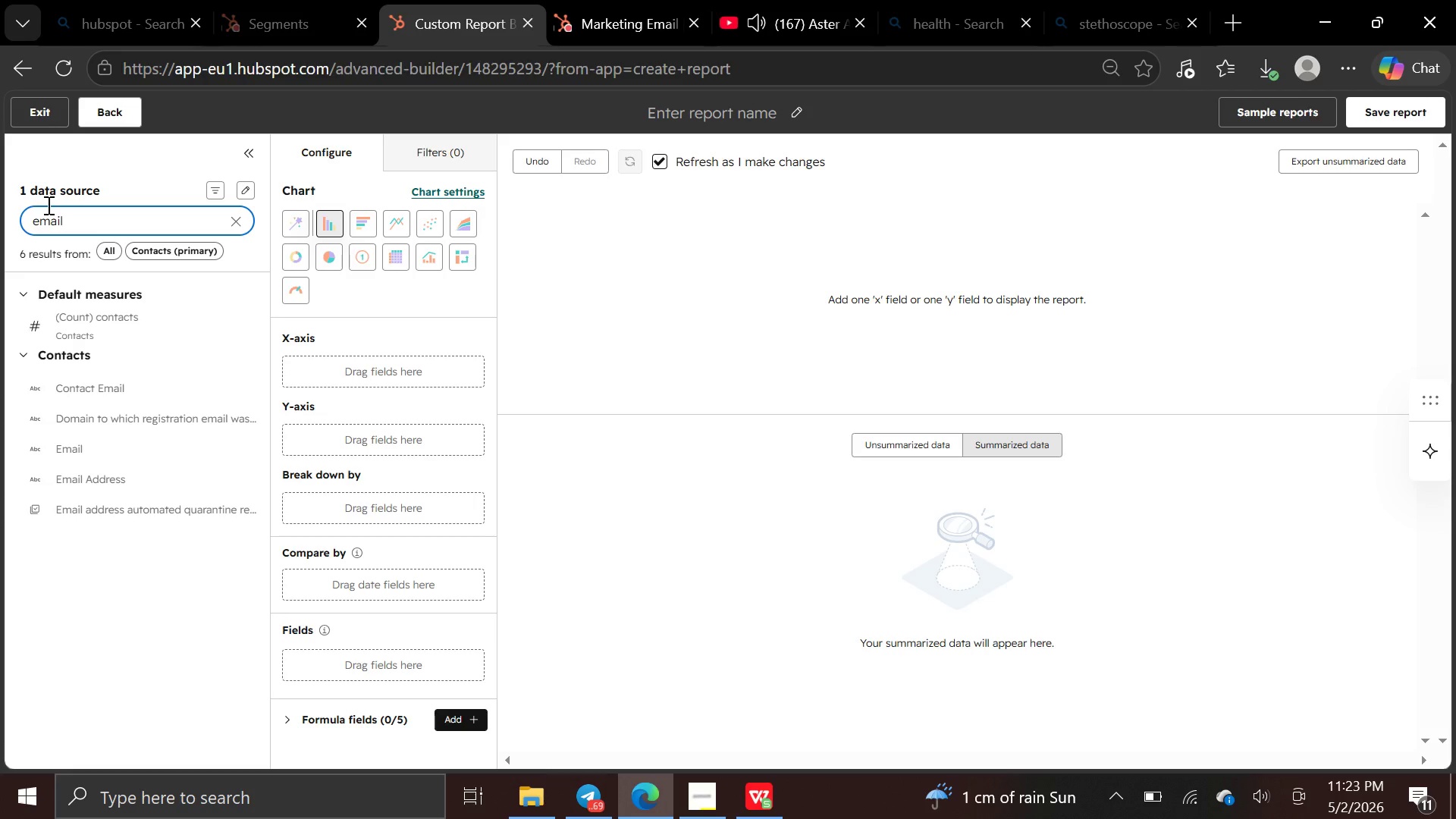 
key(Backspace)
 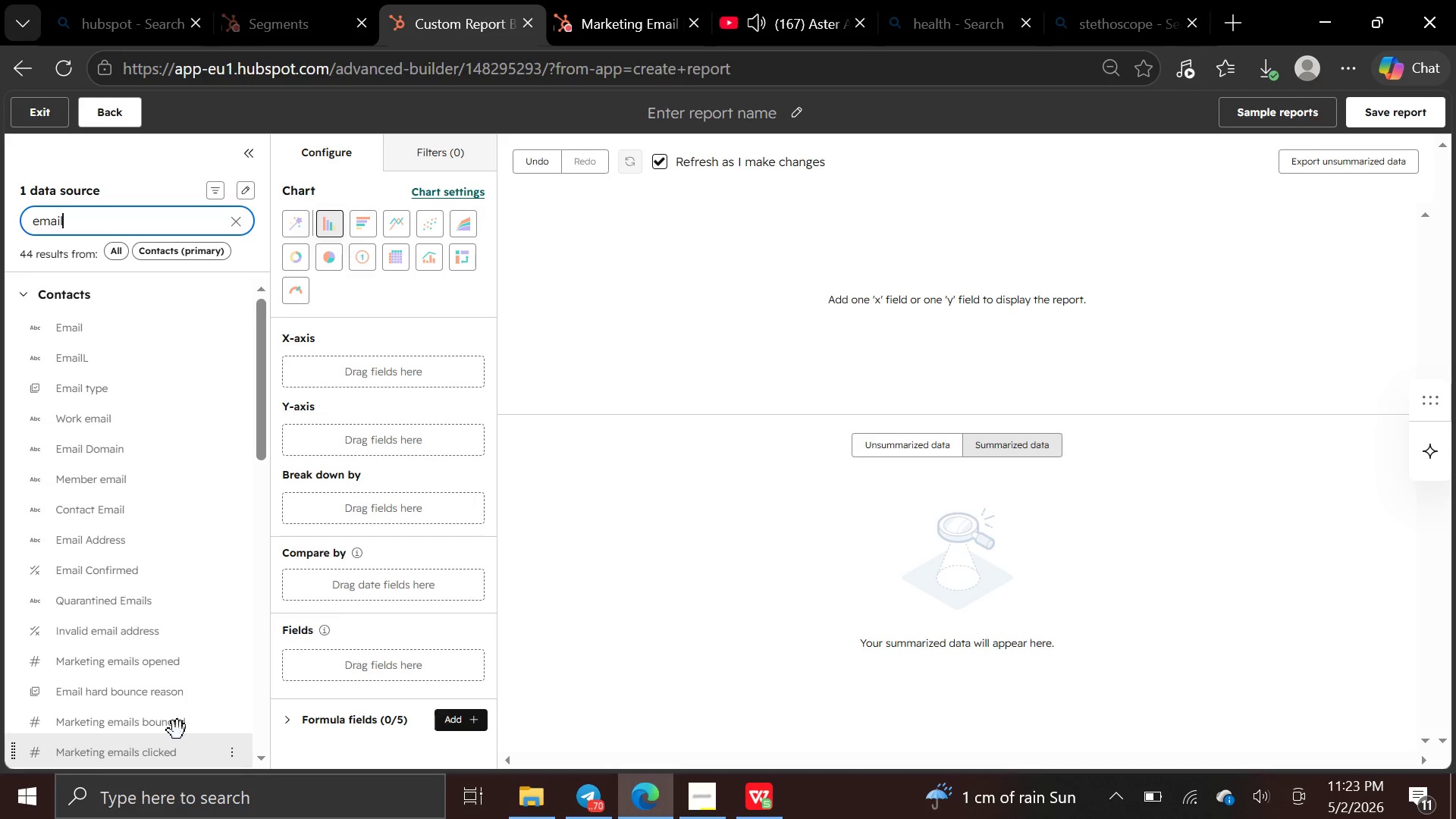 
left_click_drag(start_coordinate=[165, 662], to_coordinate=[276, 353])
 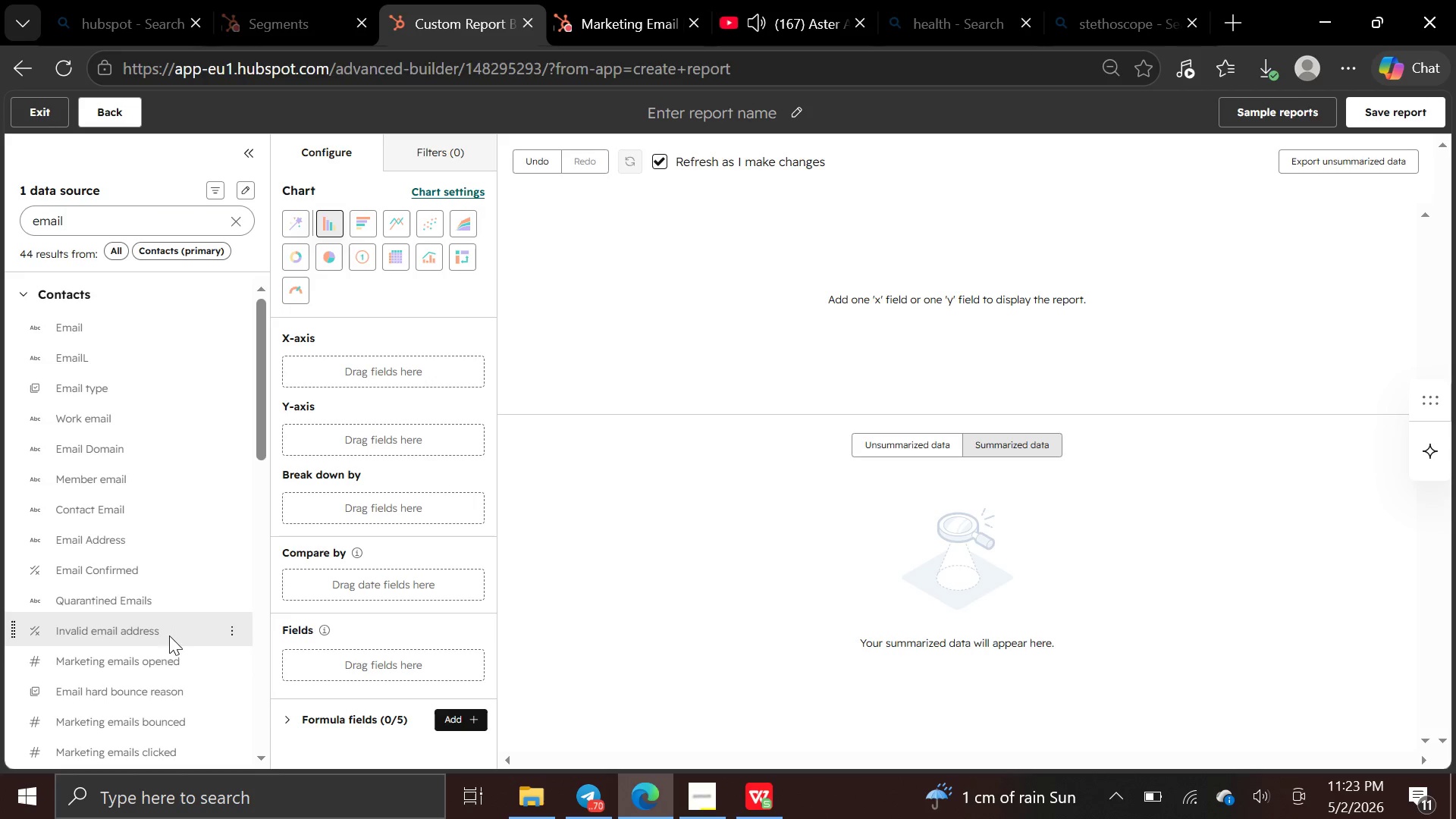 
left_click_drag(start_coordinate=[174, 661], to_coordinate=[284, 355])
 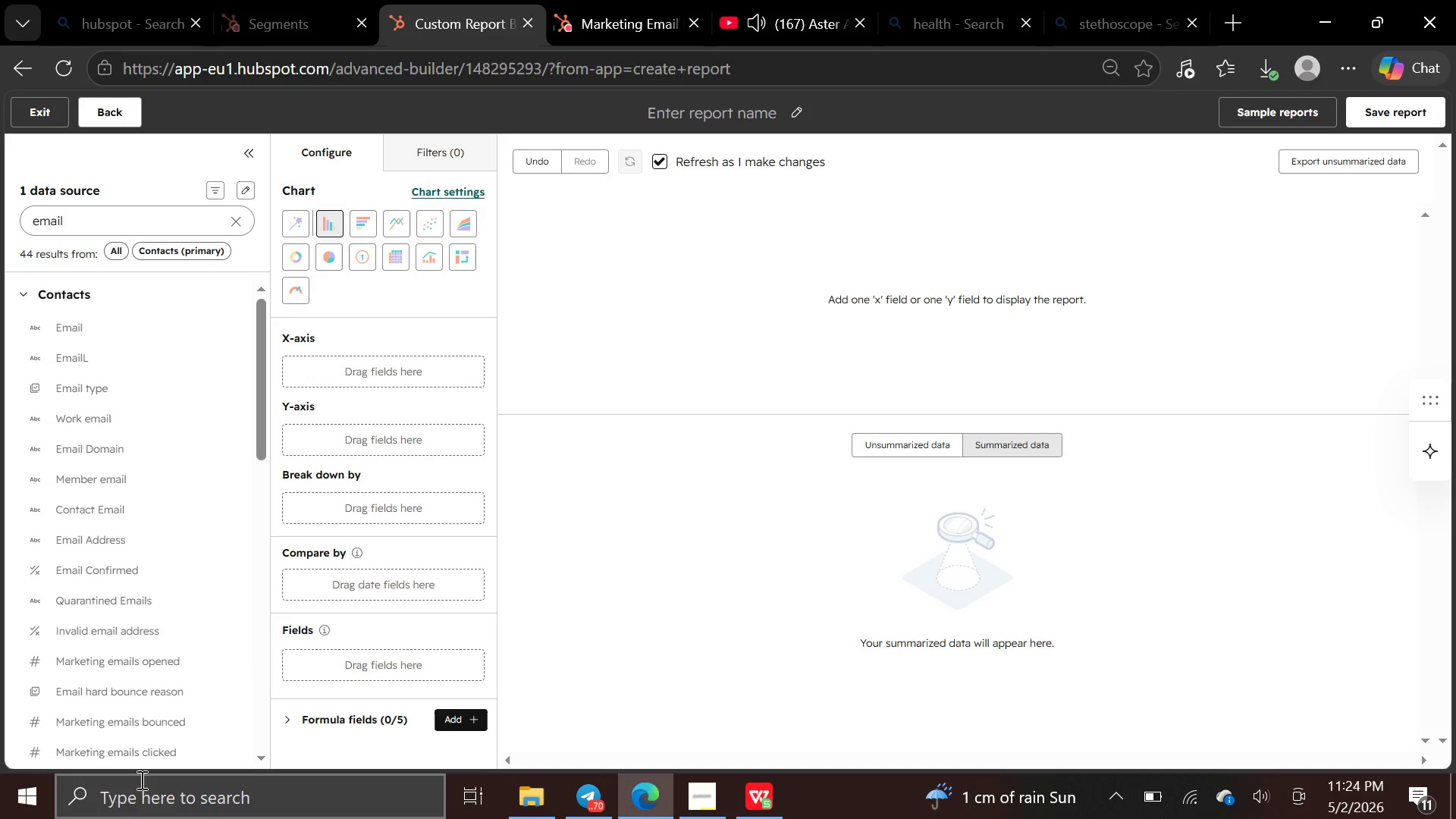 
left_click_drag(start_coordinate=[143, 754], to_coordinate=[292, 425])
 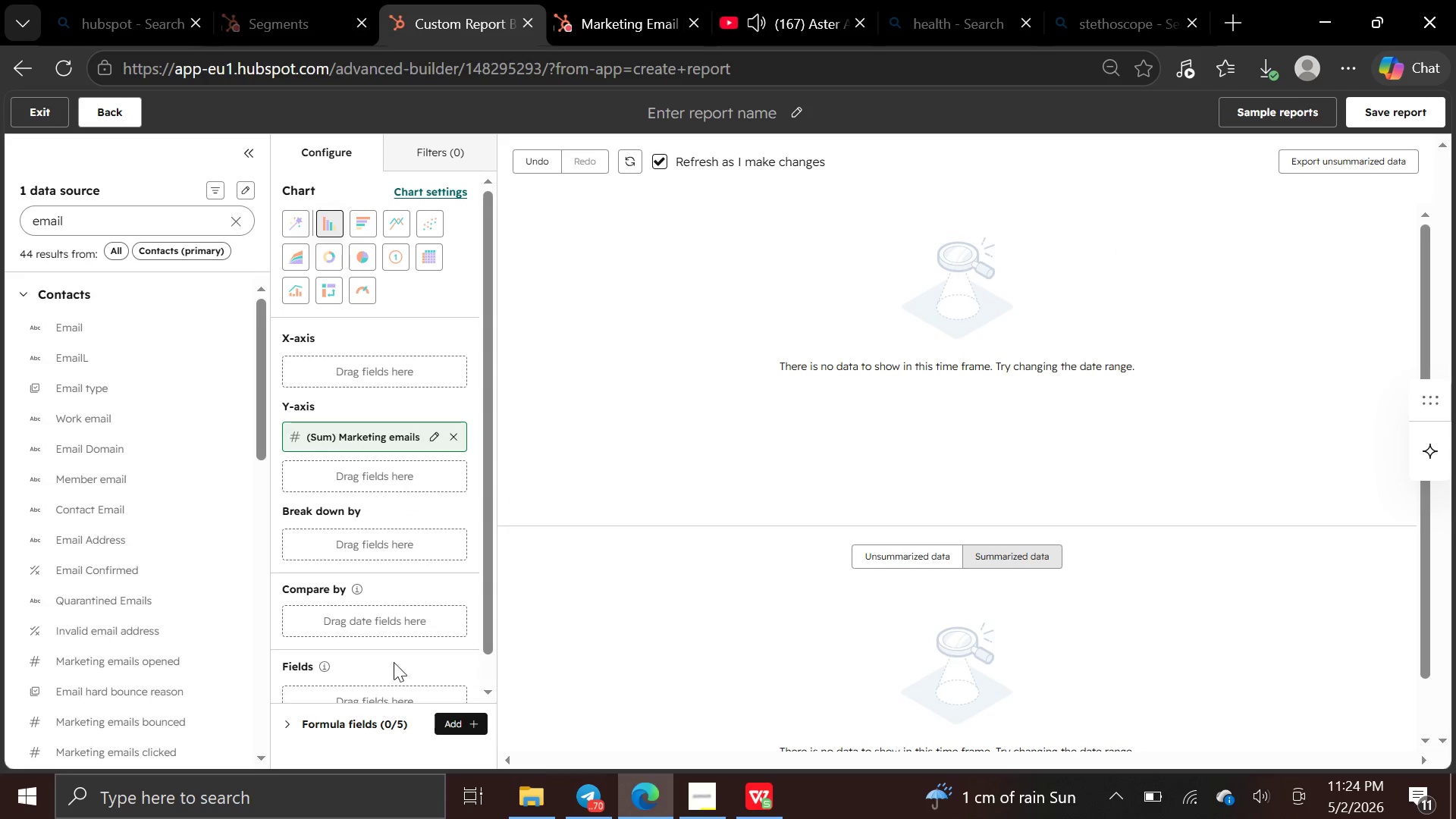 
wait(6.78)
 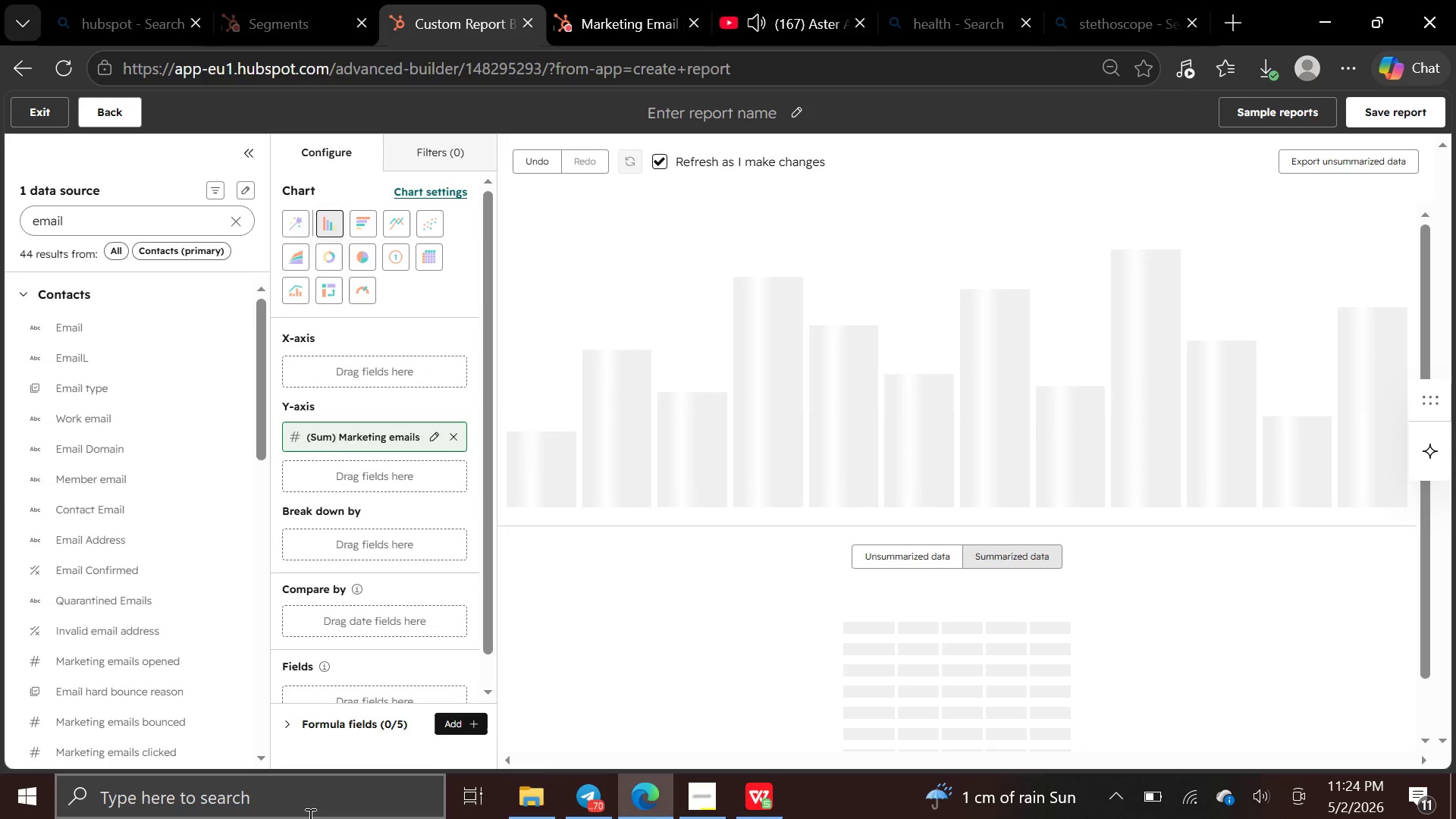 
left_click([457, 440])
 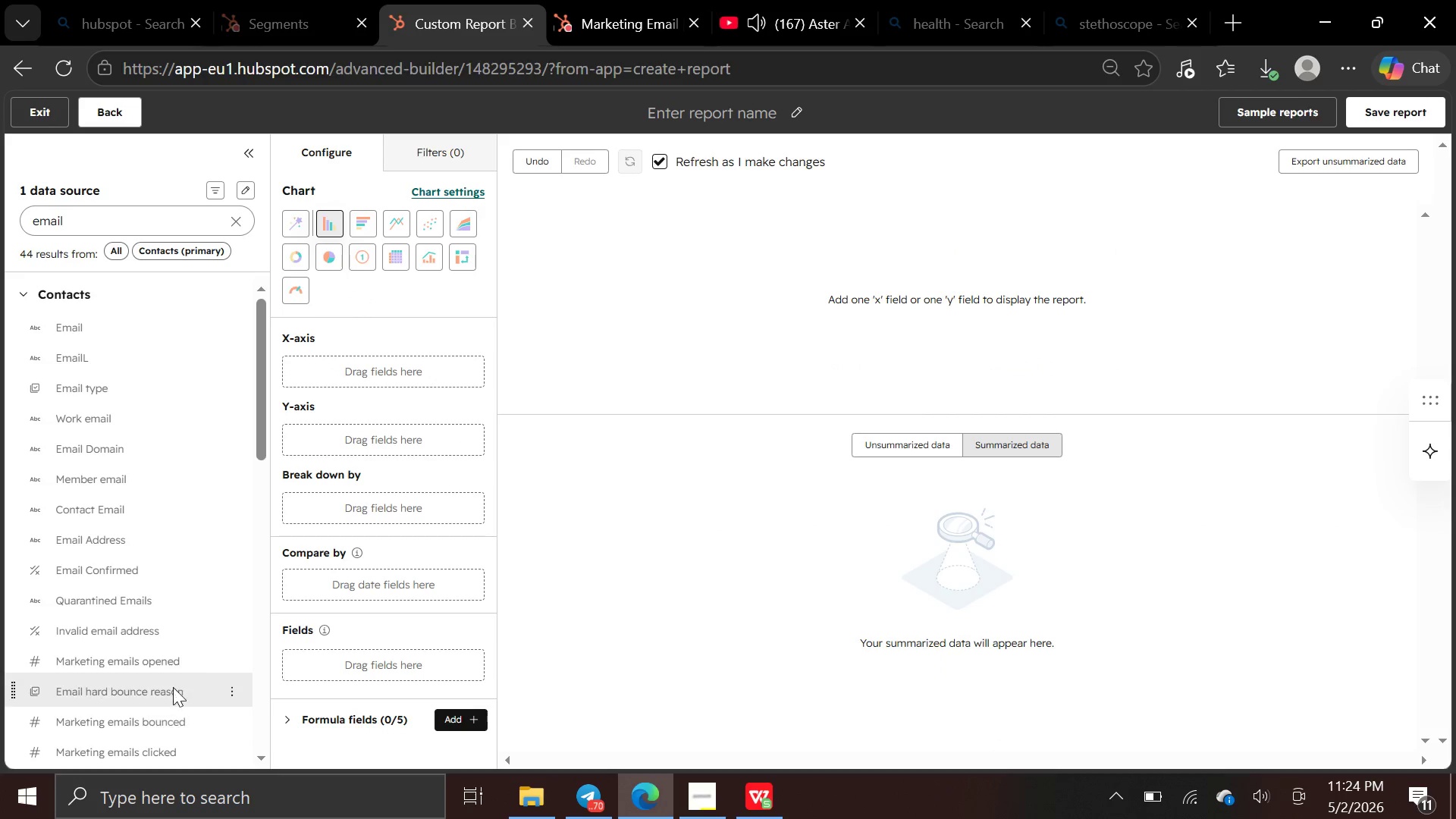 
left_click_drag(start_coordinate=[173, 658], to_coordinate=[290, 426])
 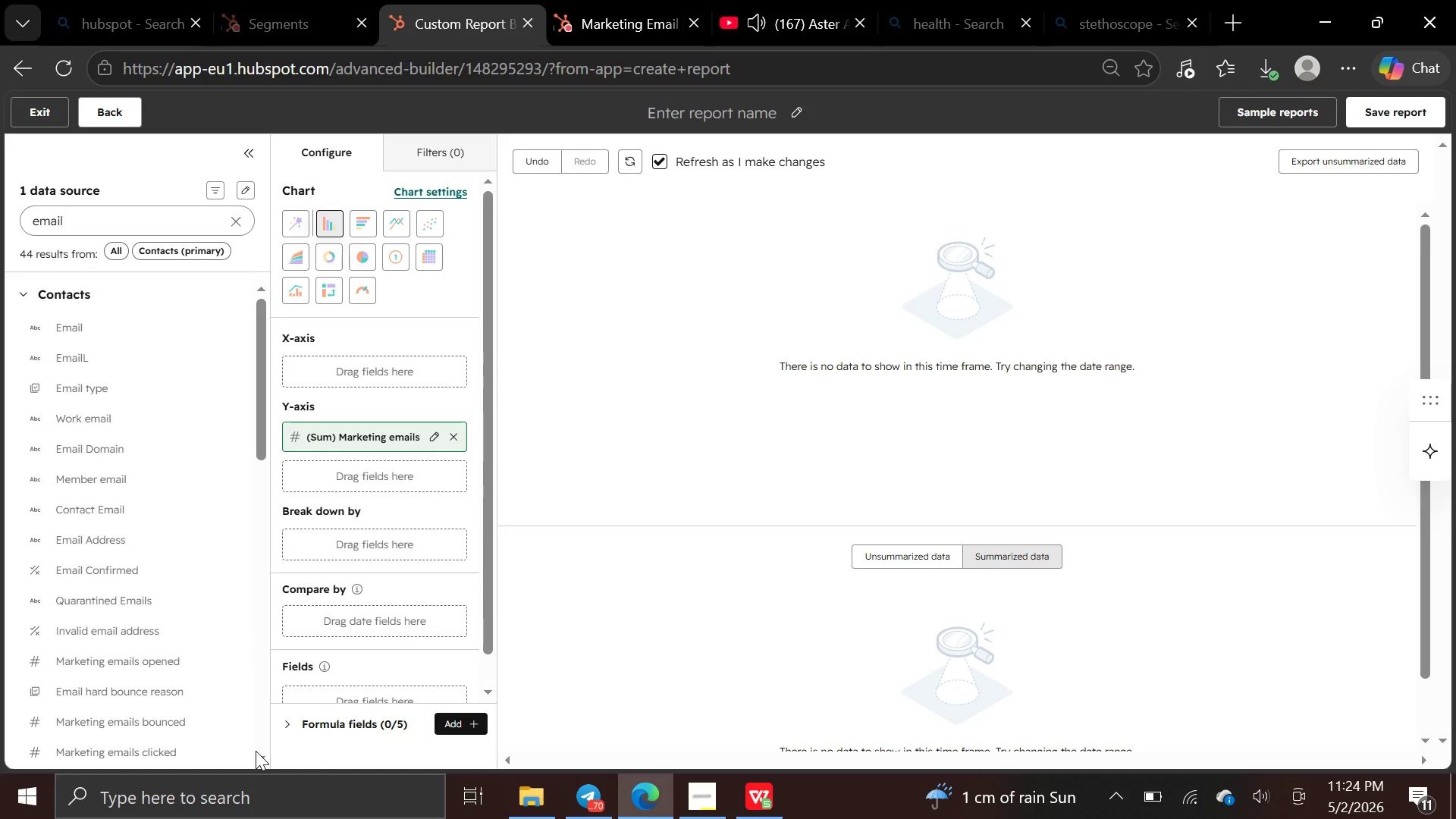 
wait(5.98)
 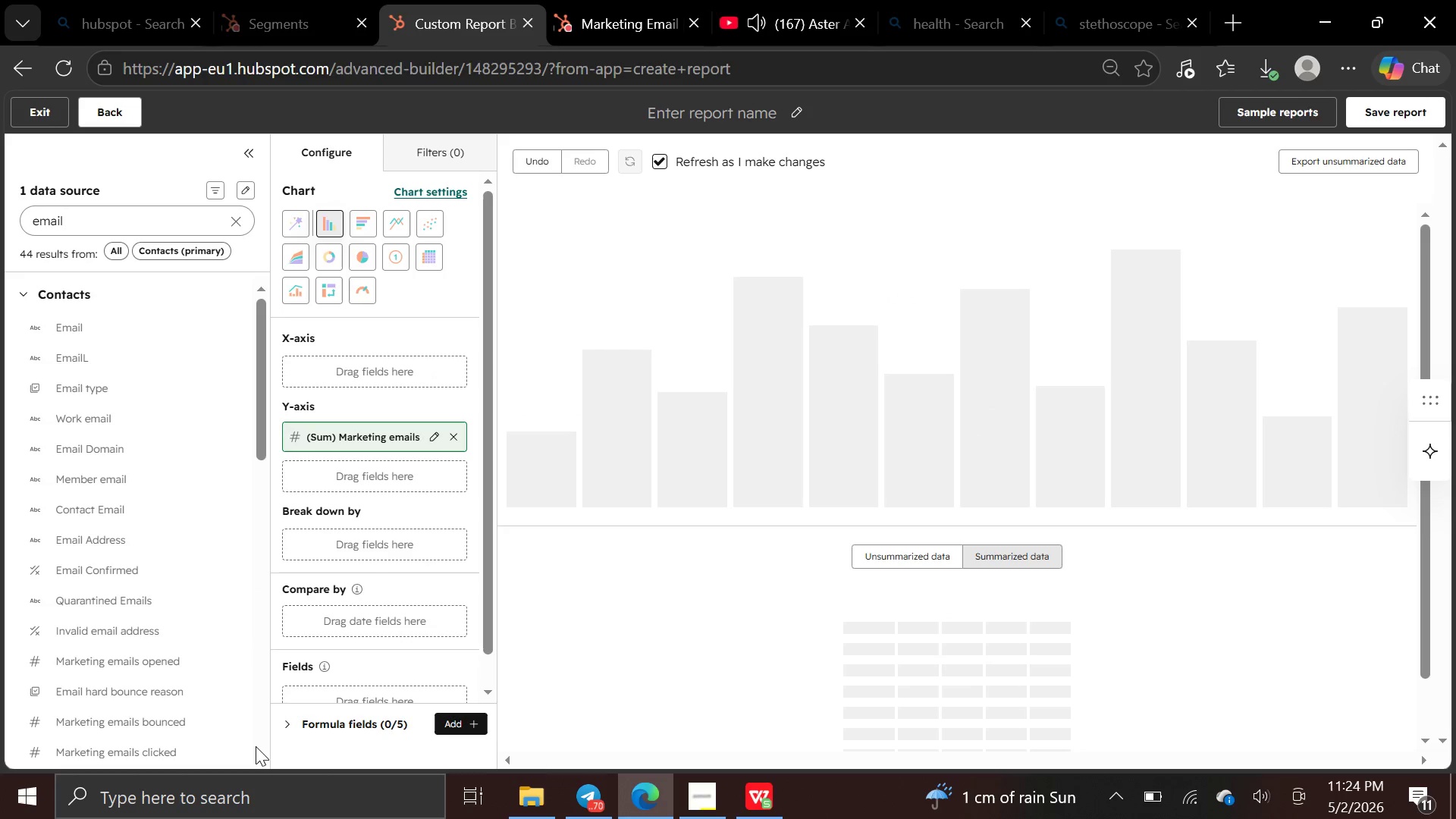 
left_click([454, 431])
 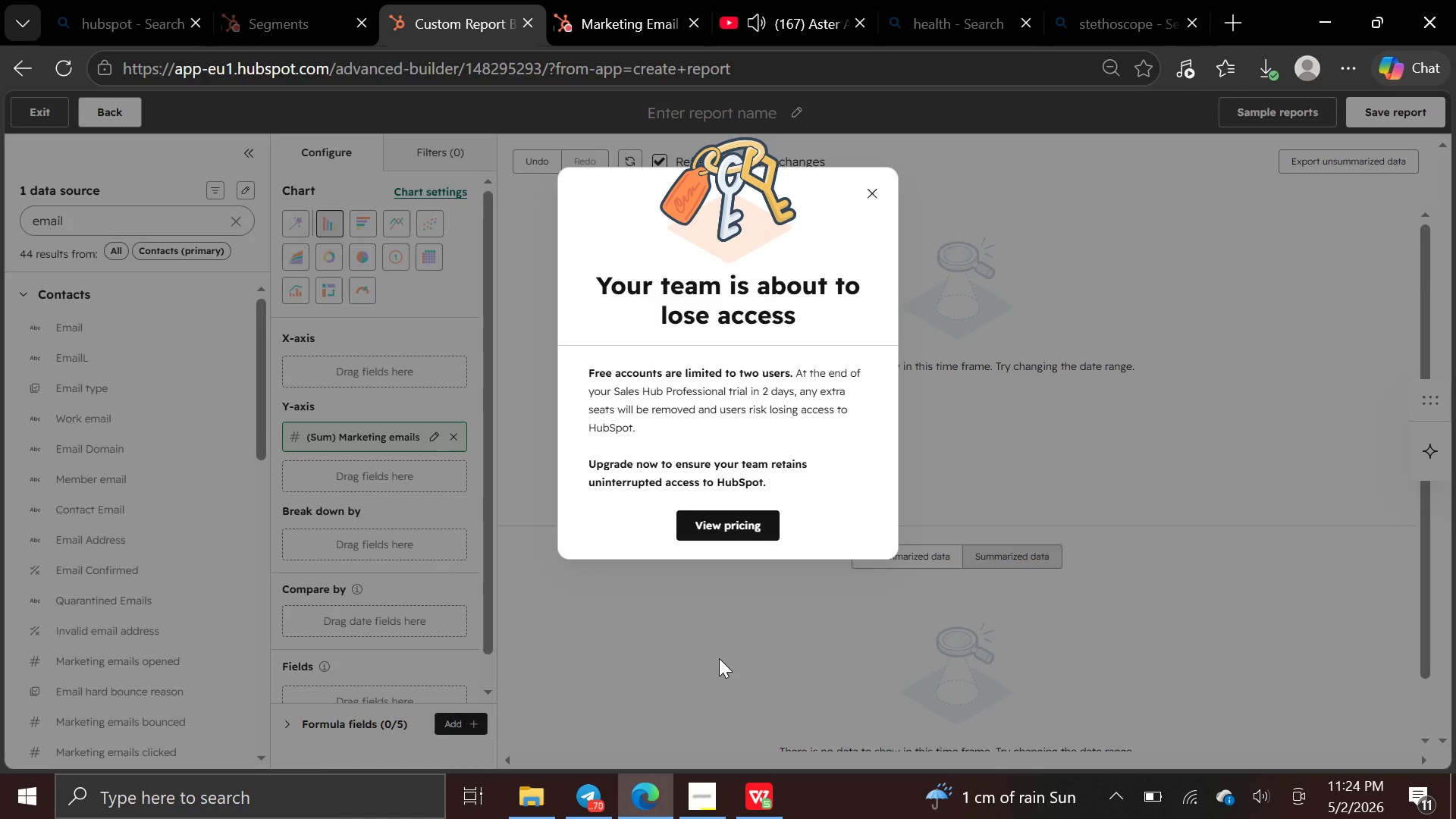 
wait(12.55)
 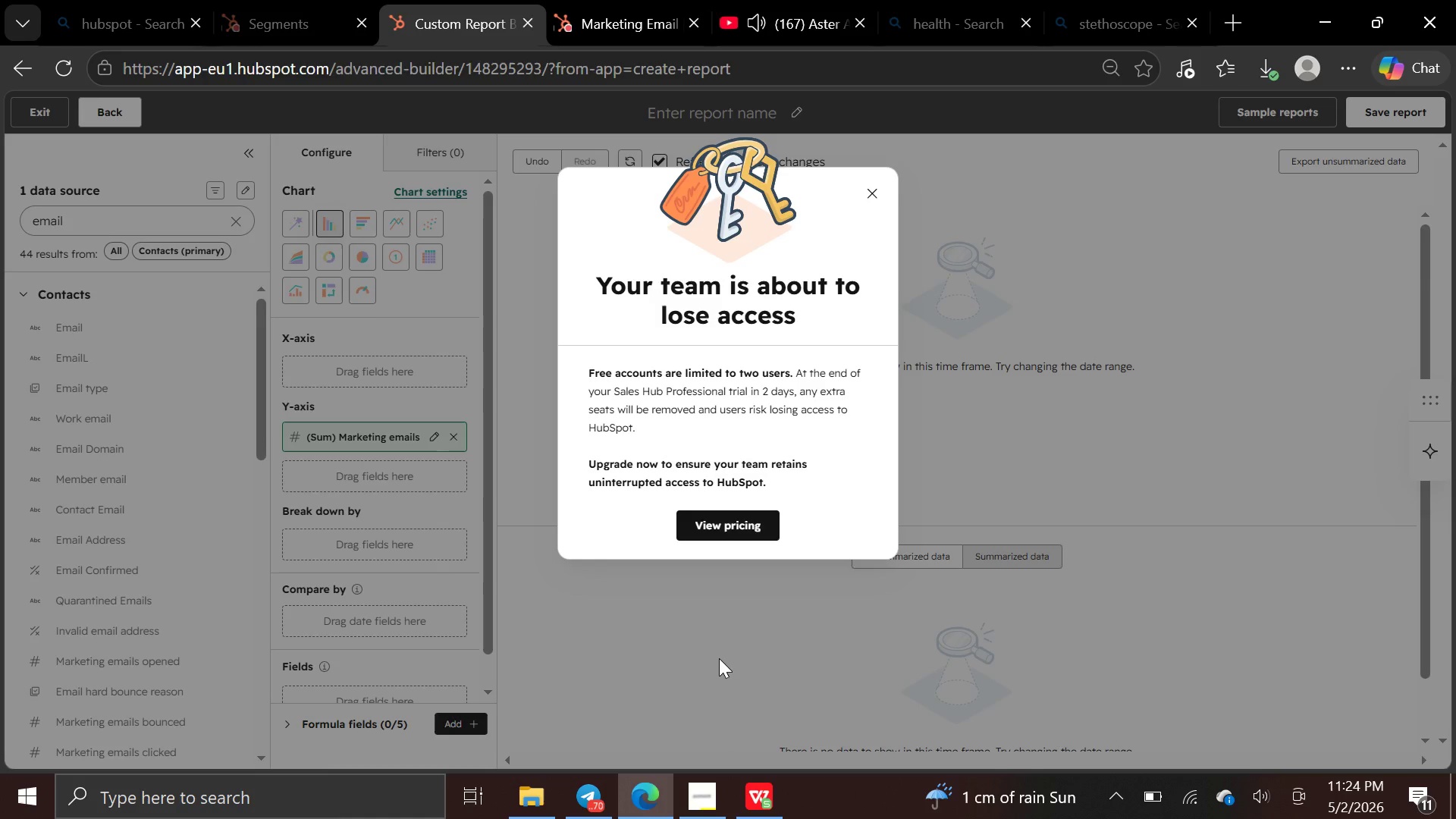 
left_click([133, 223])
 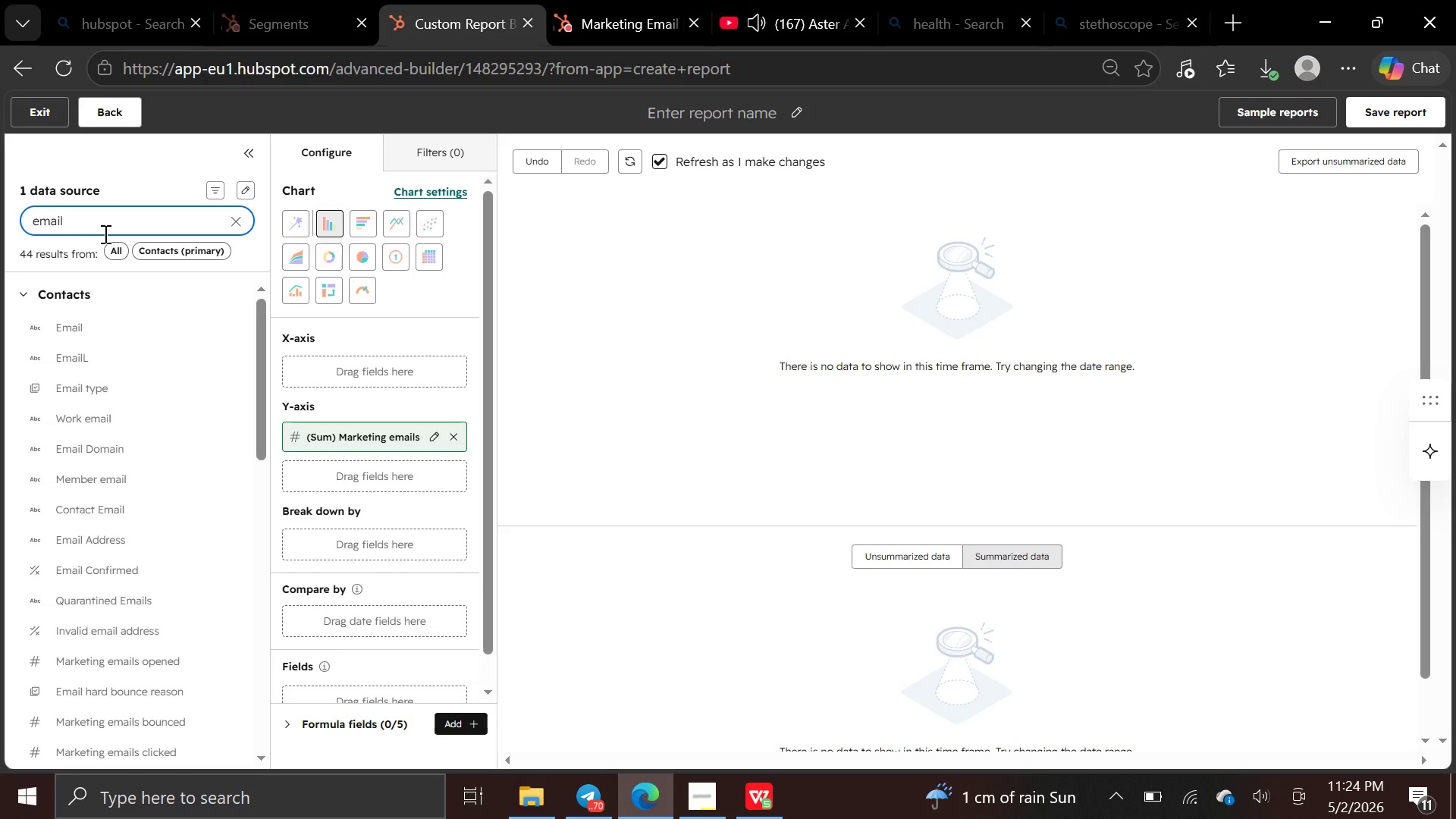 
hold_key(key=Backspace, duration=0.95)
 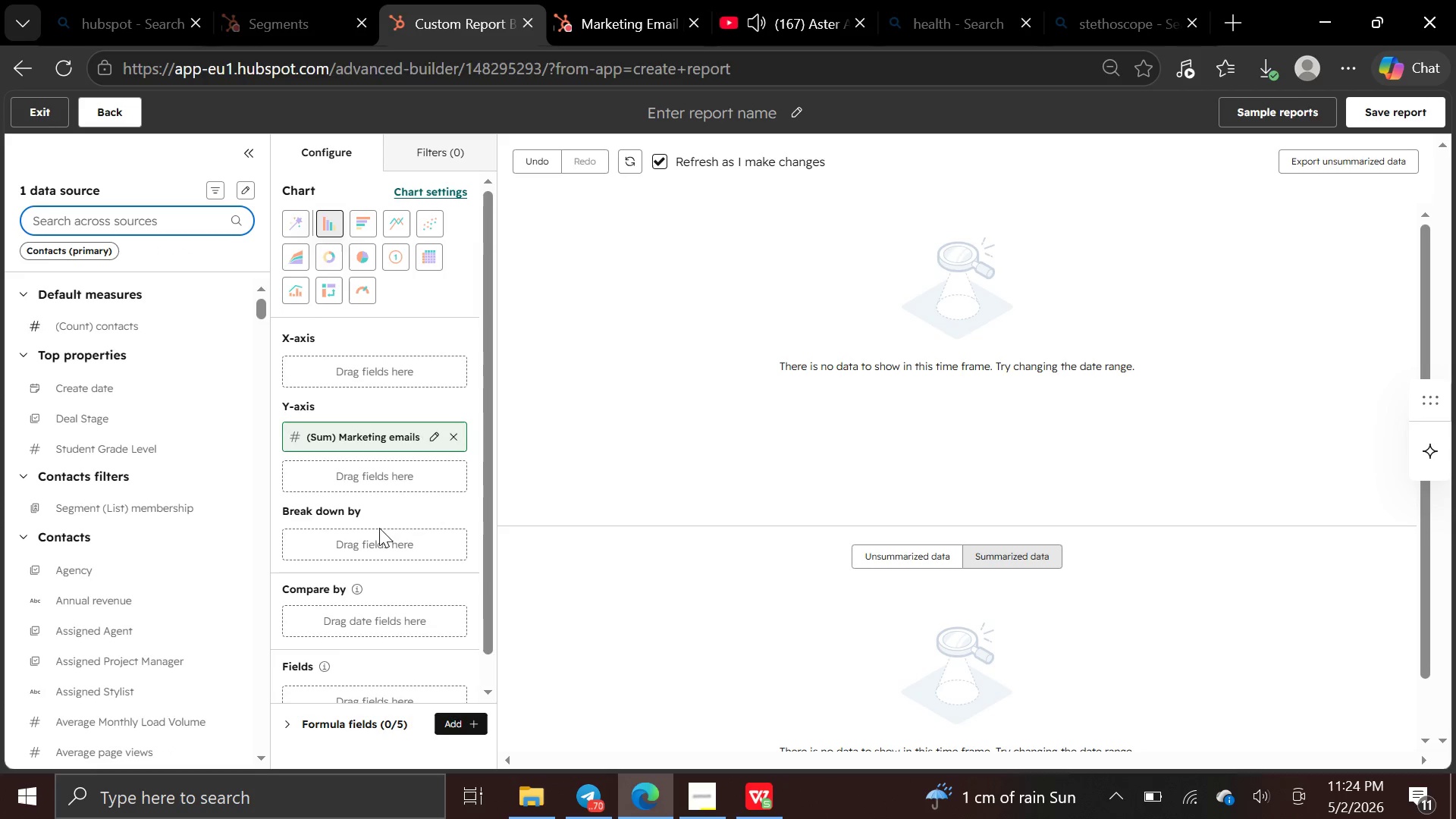 
left_click([698, 596])
 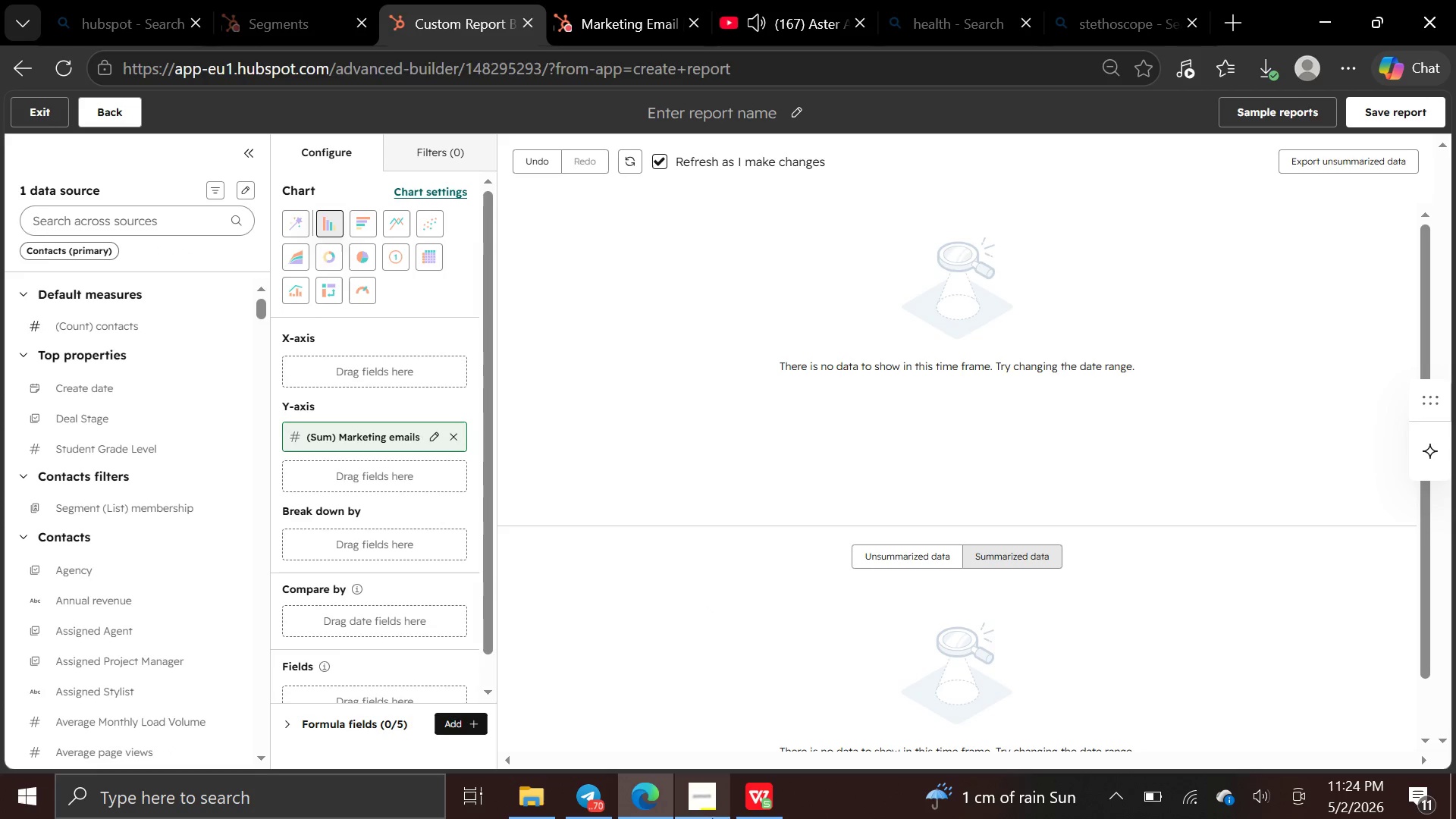 
left_click([713, 791])
 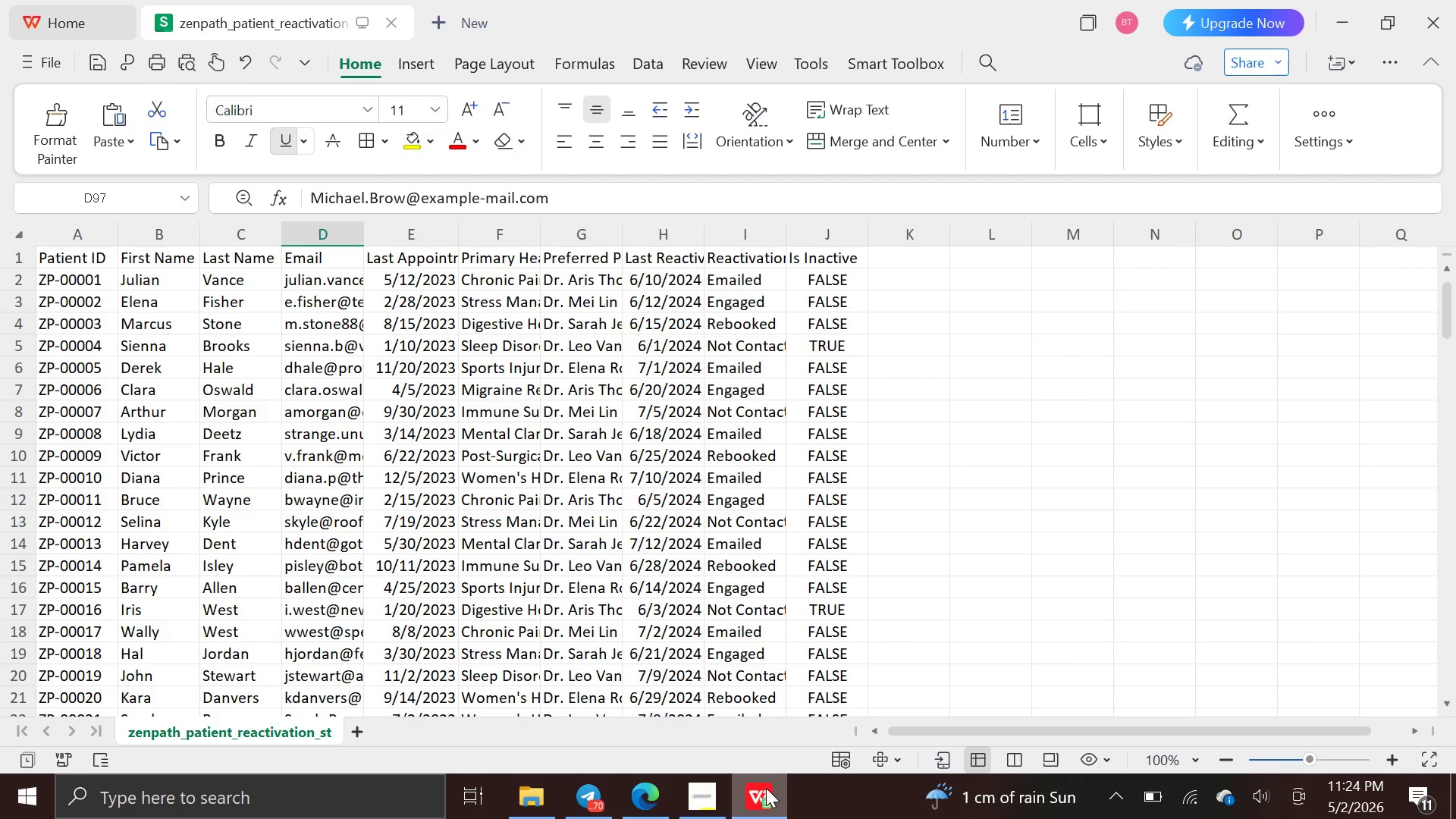 
wait(22.14)
 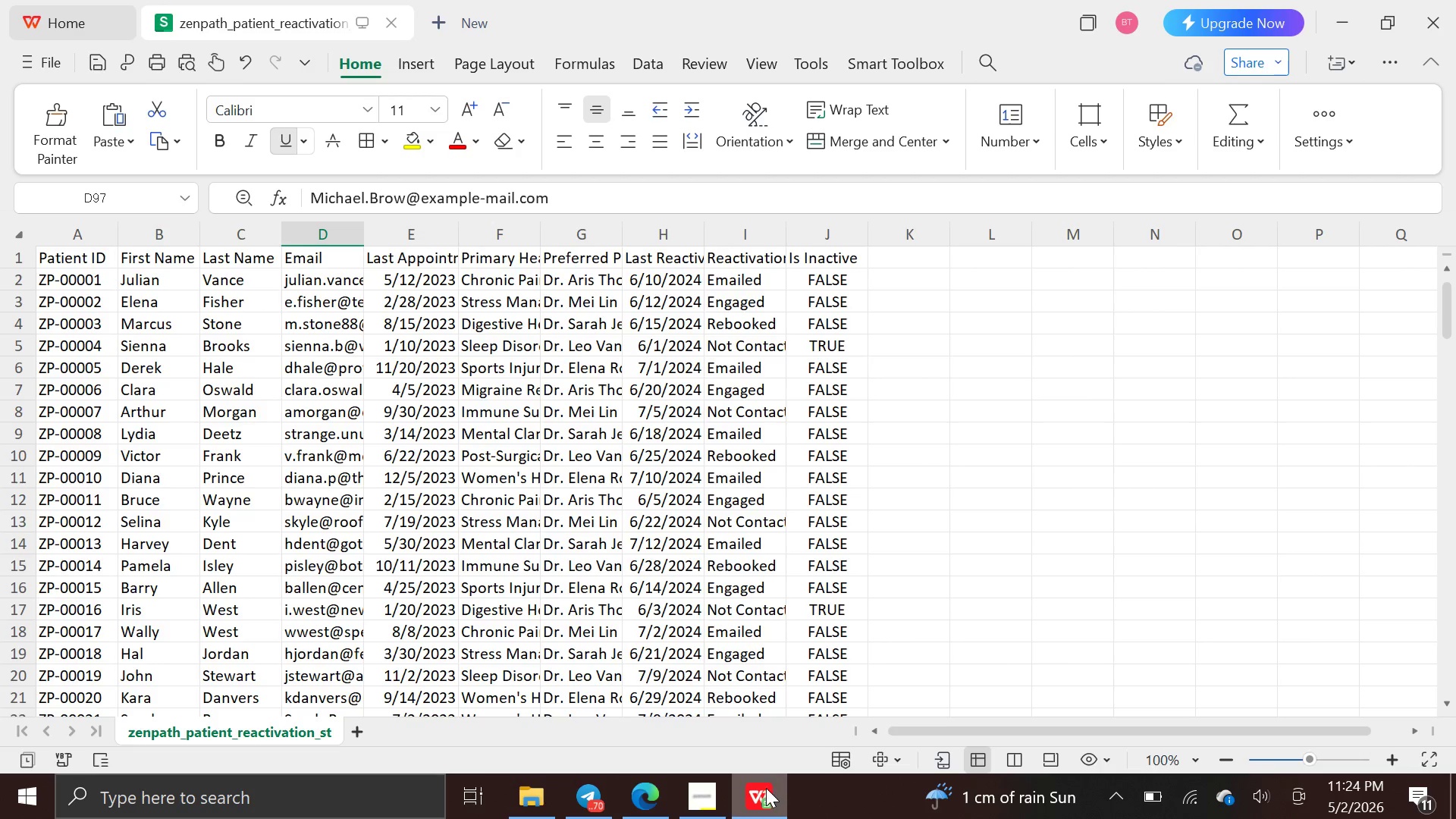 
left_click([656, 264])
 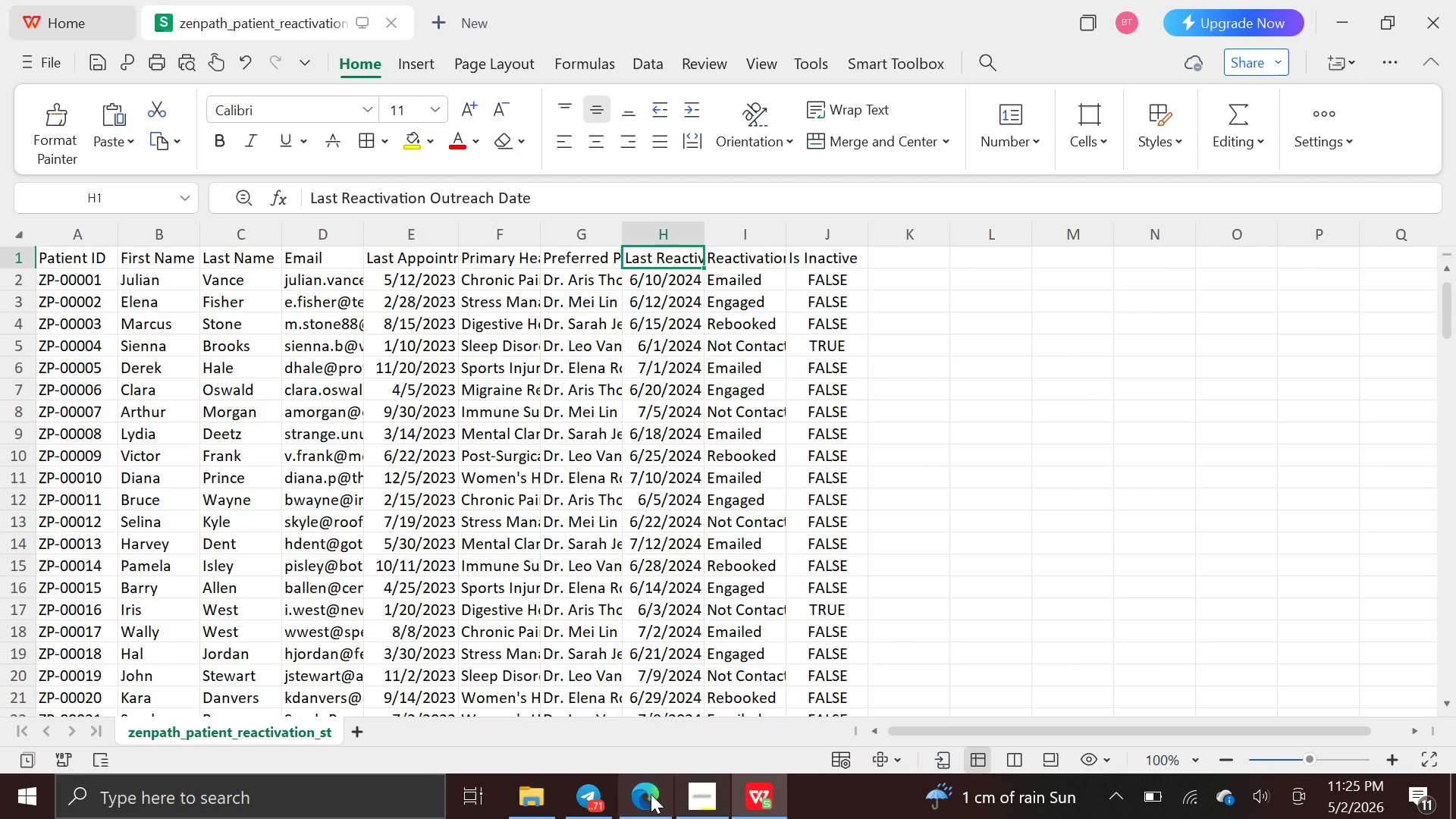 
wait(7.25)
 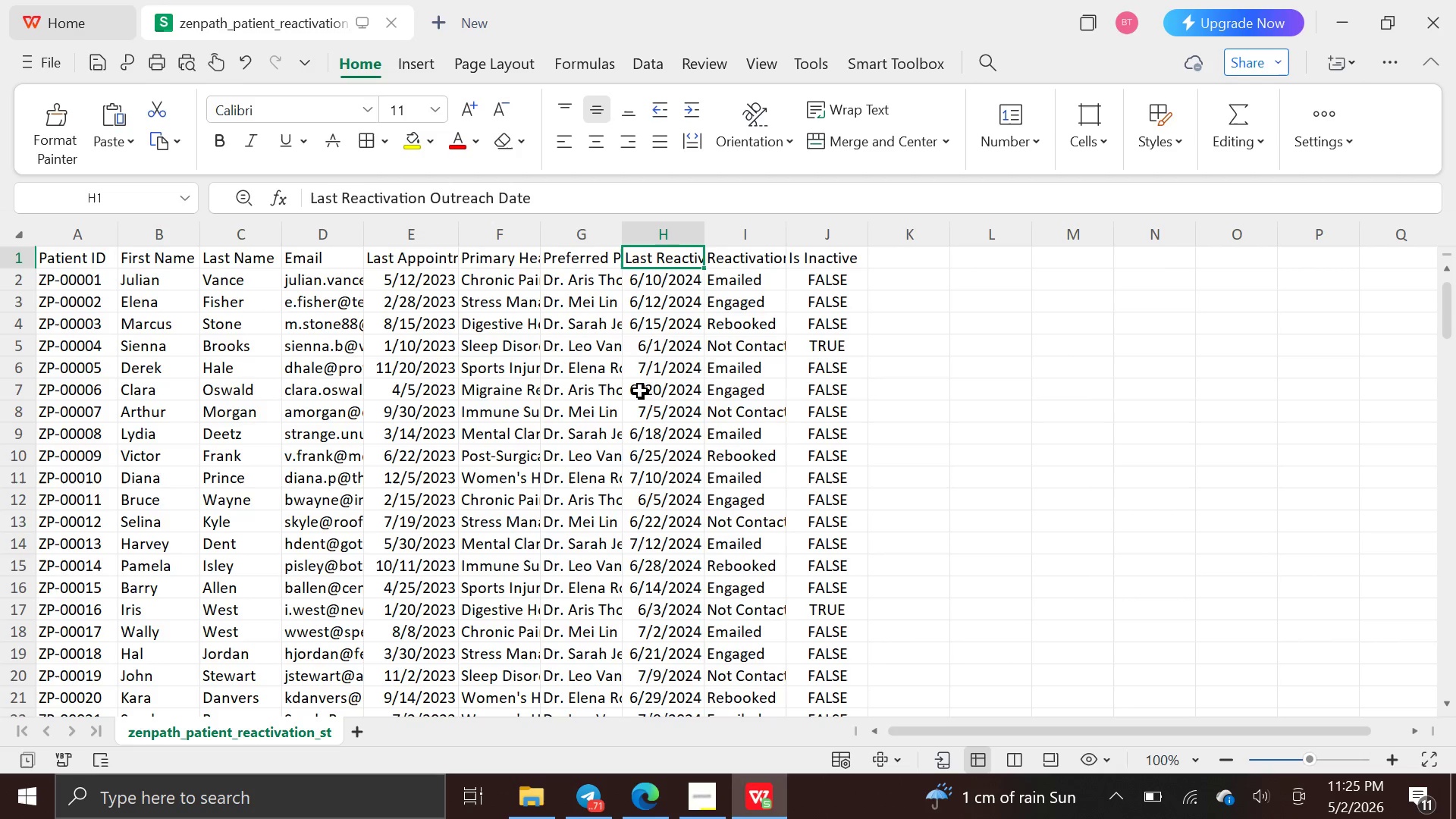 
left_click_drag(start_coordinate=[202, 212], to_coordinate=[202, 215])
 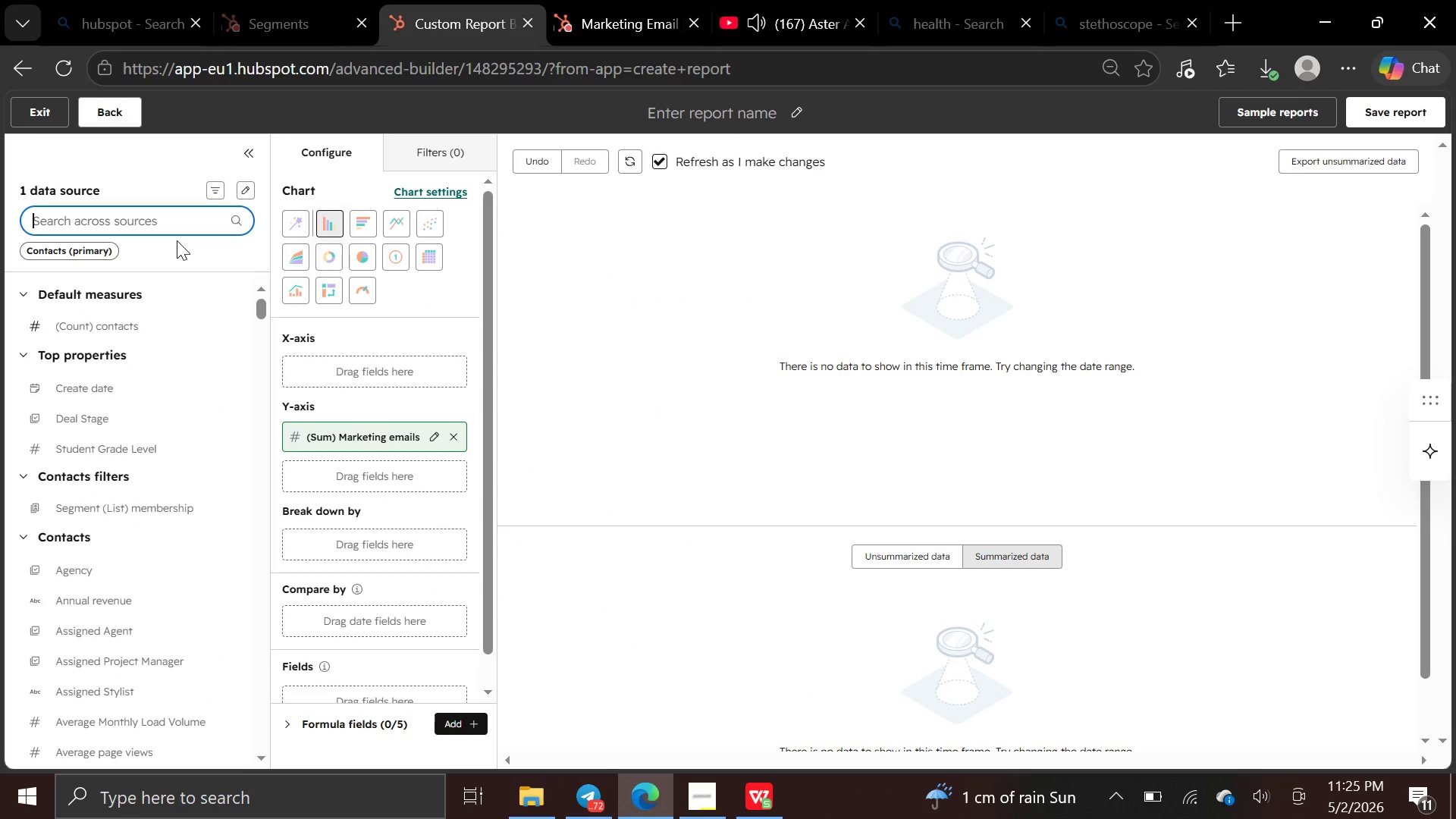 
type(last rea)
 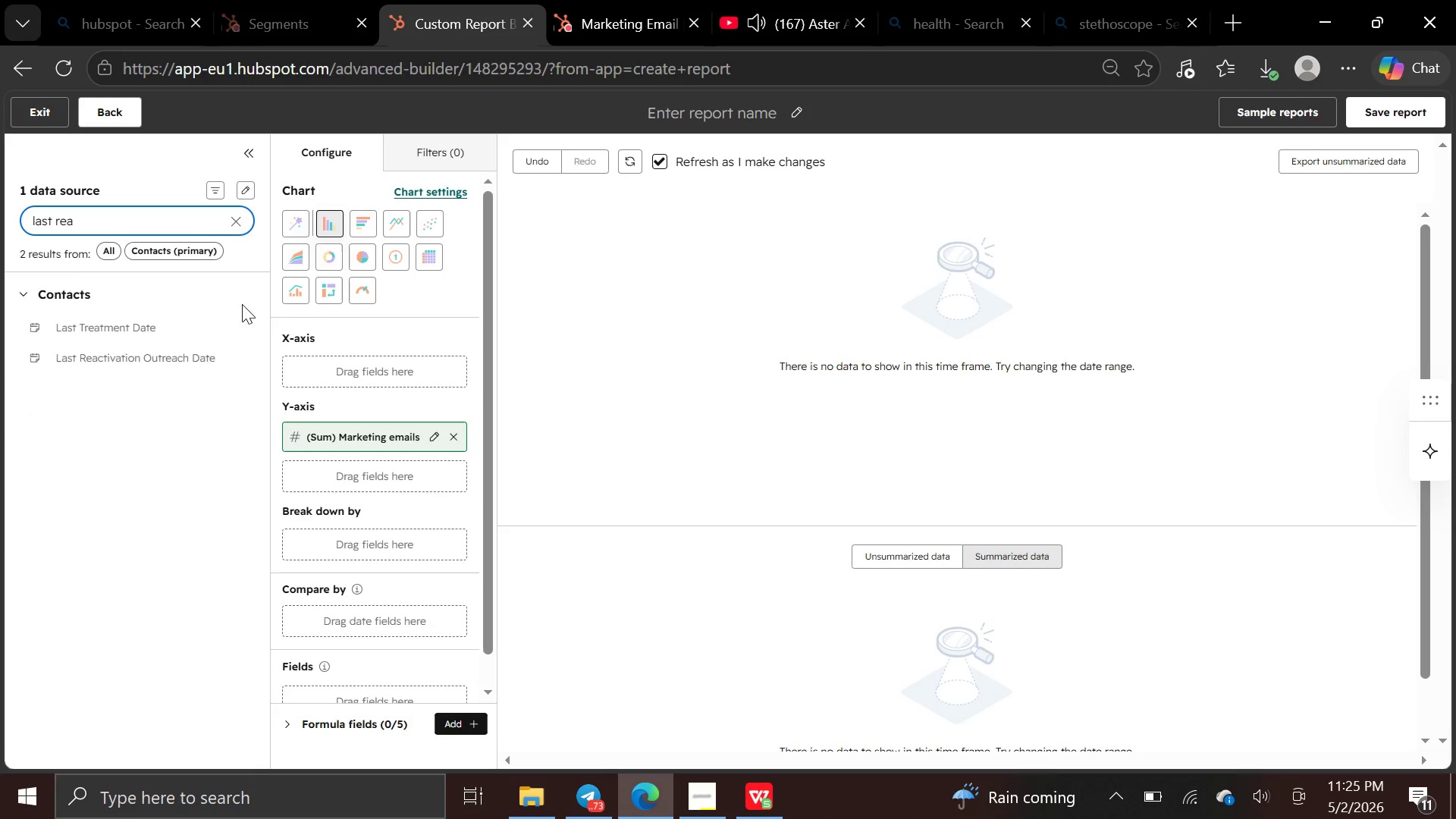 
left_click_drag(start_coordinate=[201, 353], to_coordinate=[297, 360])
 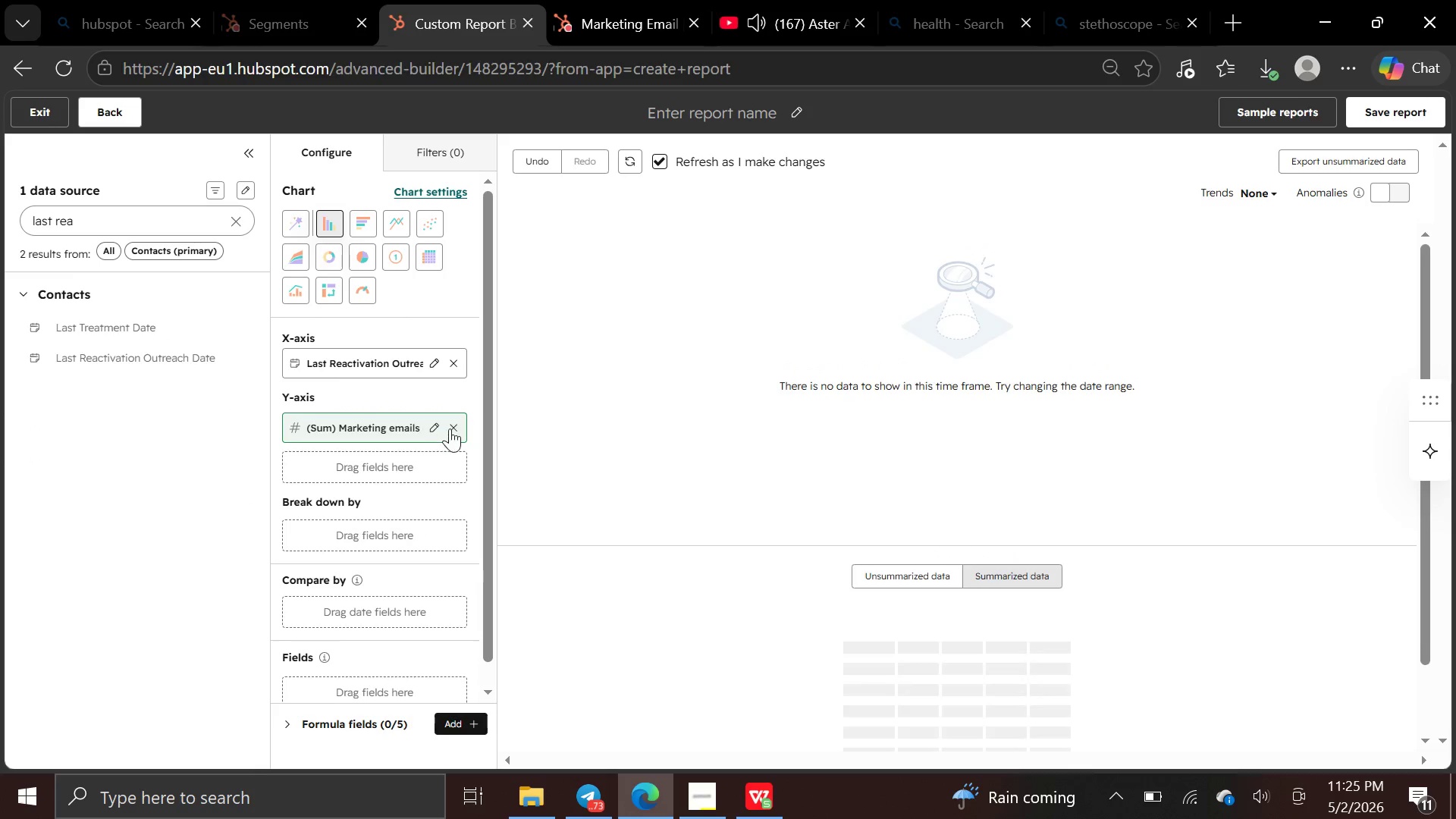 
left_click([454, 427])
 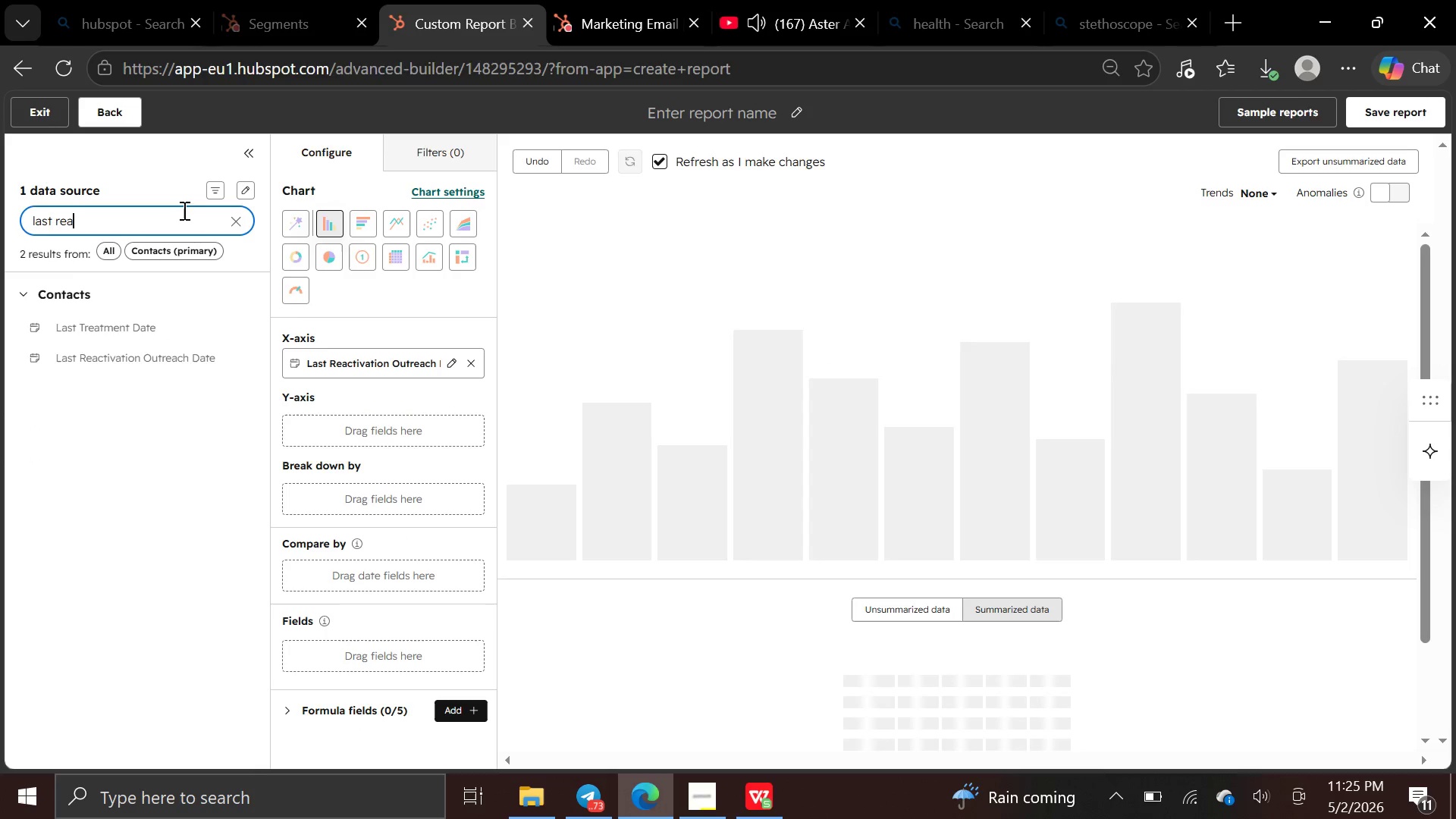 
key(Backspace)
key(Backspace)
key(Backspace)
type(appoin)
 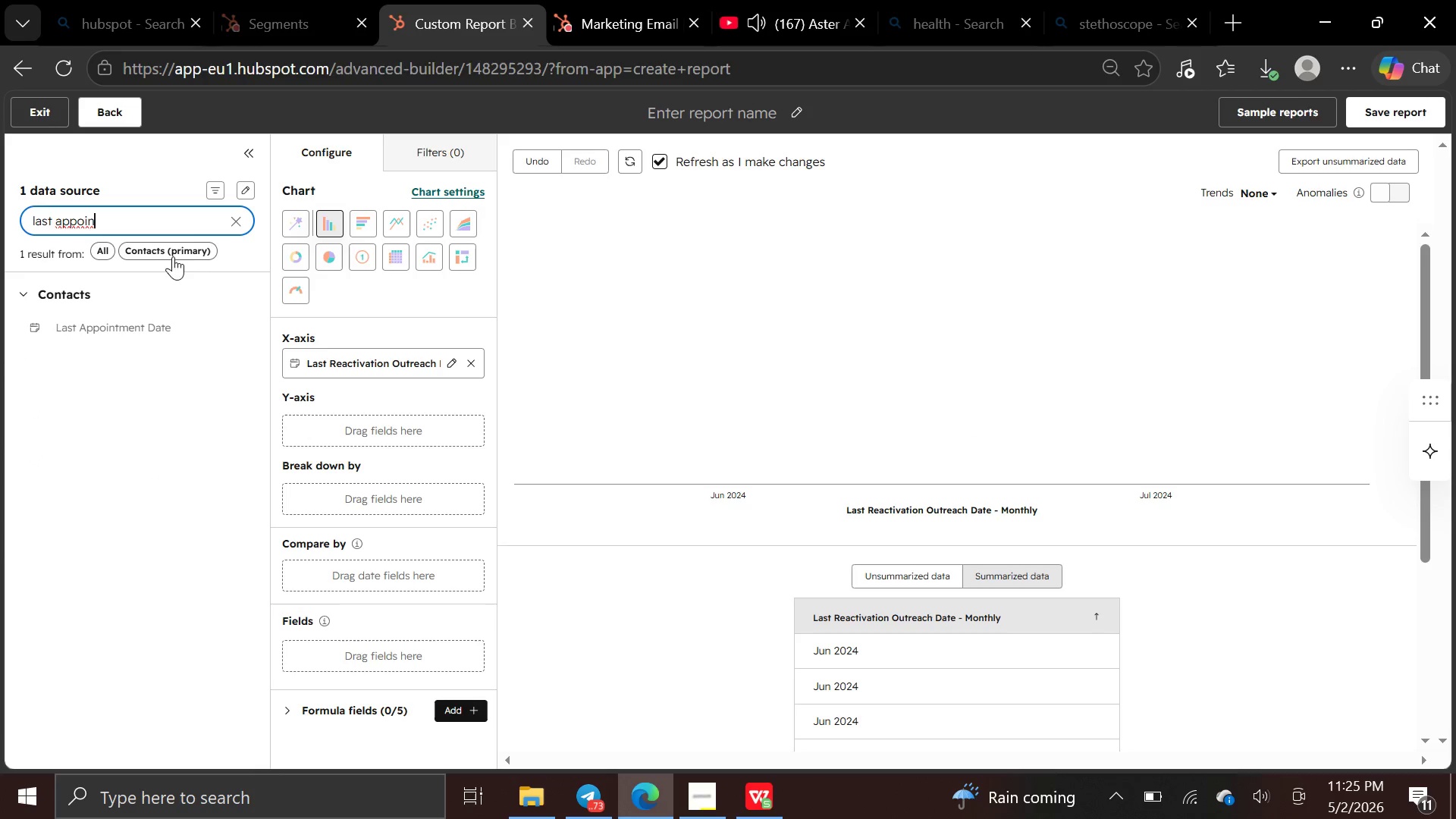 
left_click_drag(start_coordinate=[152, 312], to_coordinate=[310, 424])
 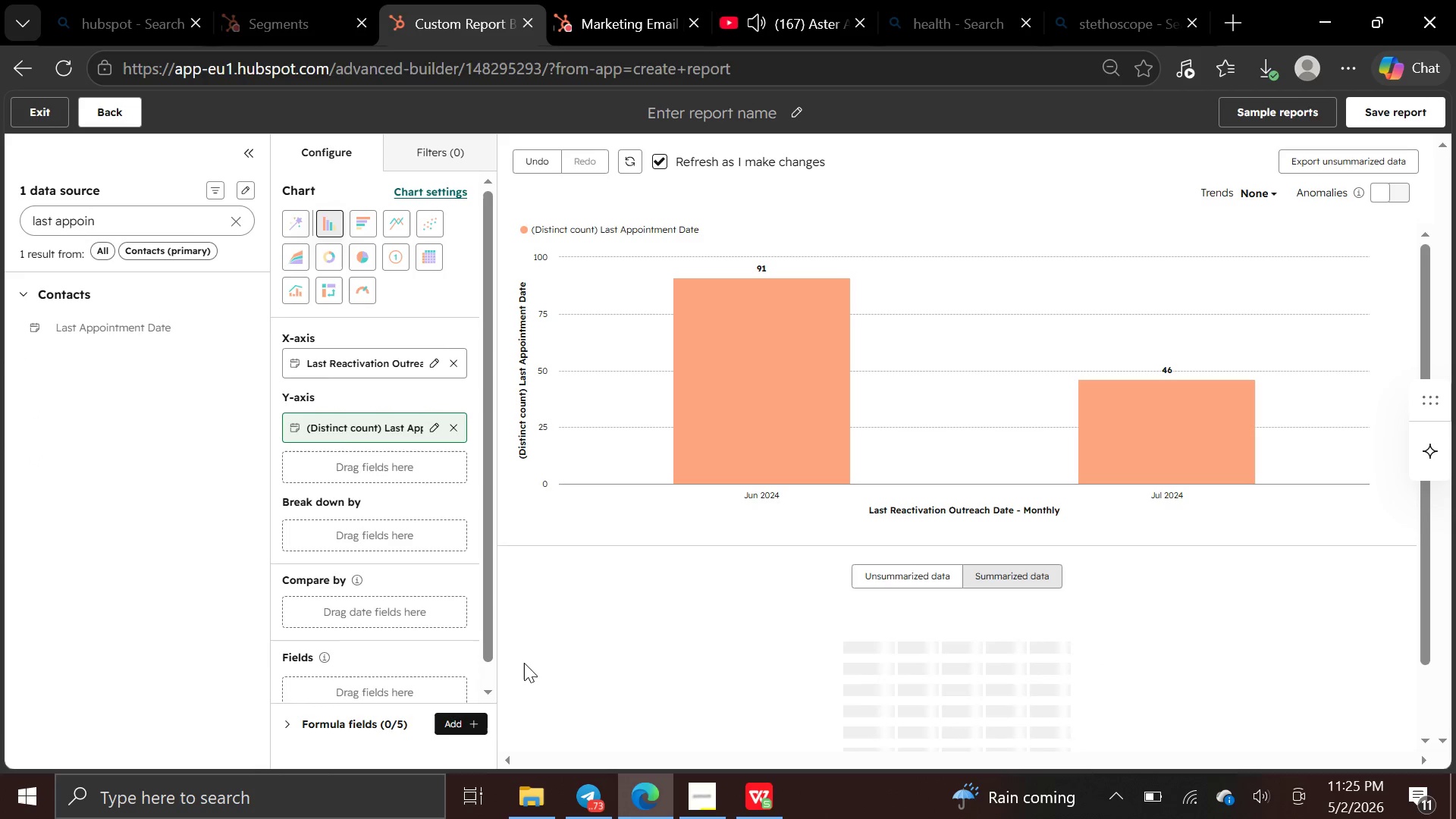 
mouse_move([581, 594])
 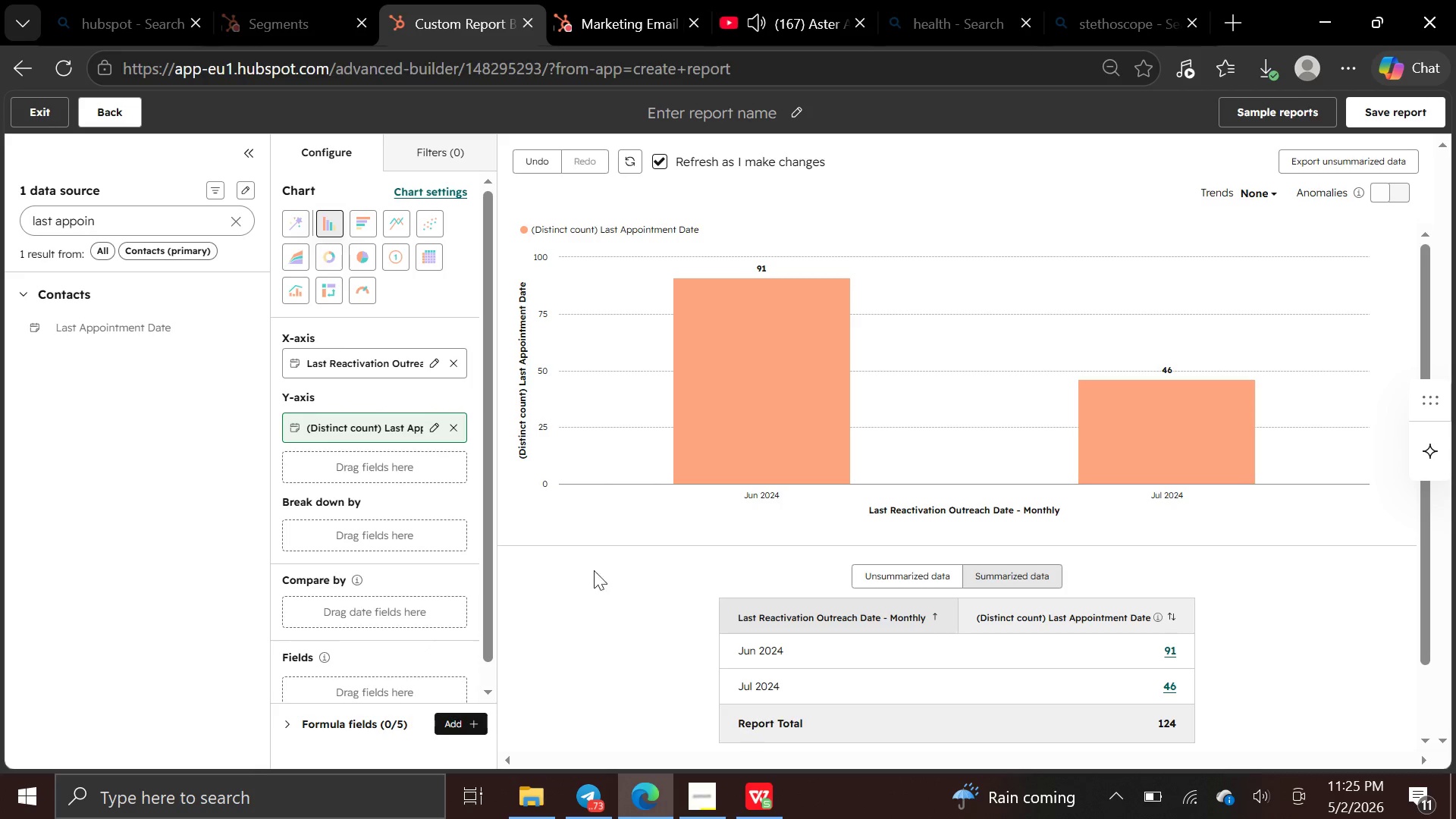 
scroll: coordinate [632, 560], scroll_direction: up, amount: 1.0